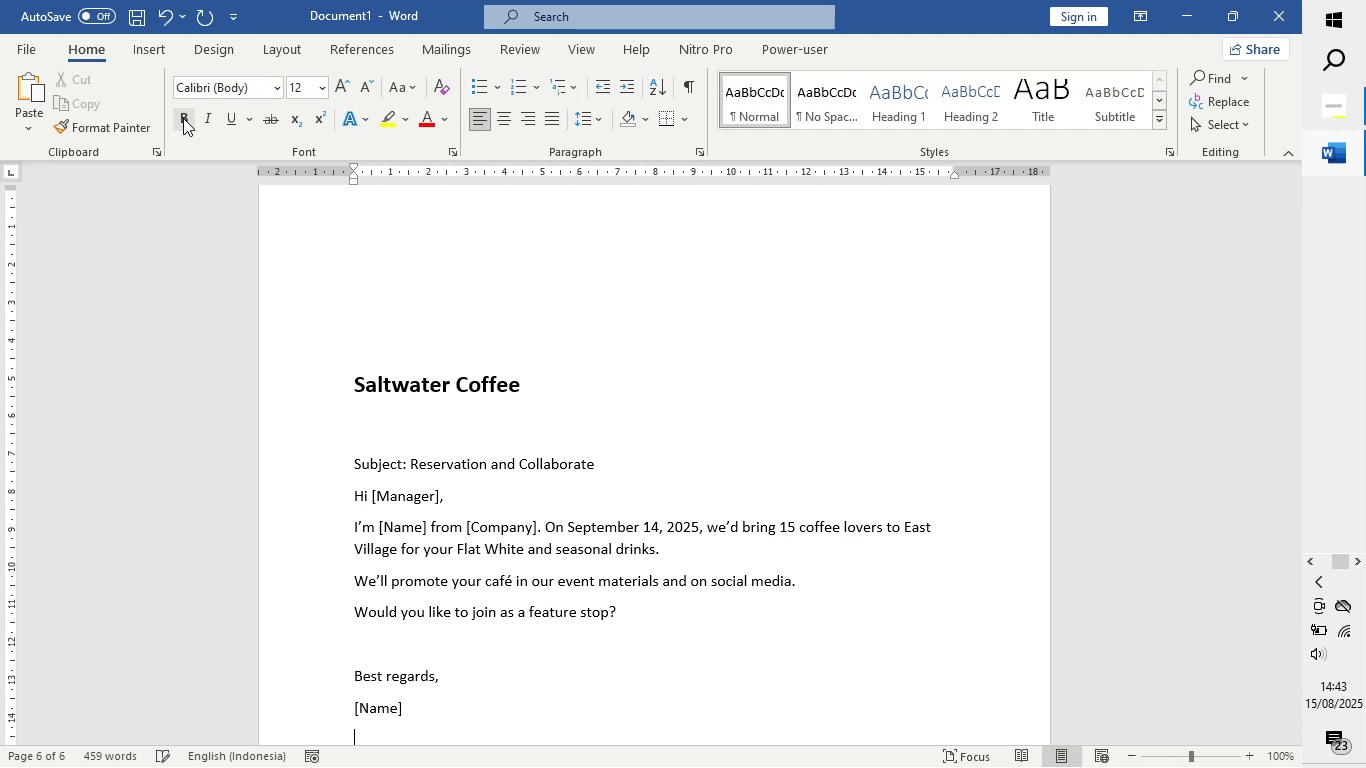 
type([Position])
 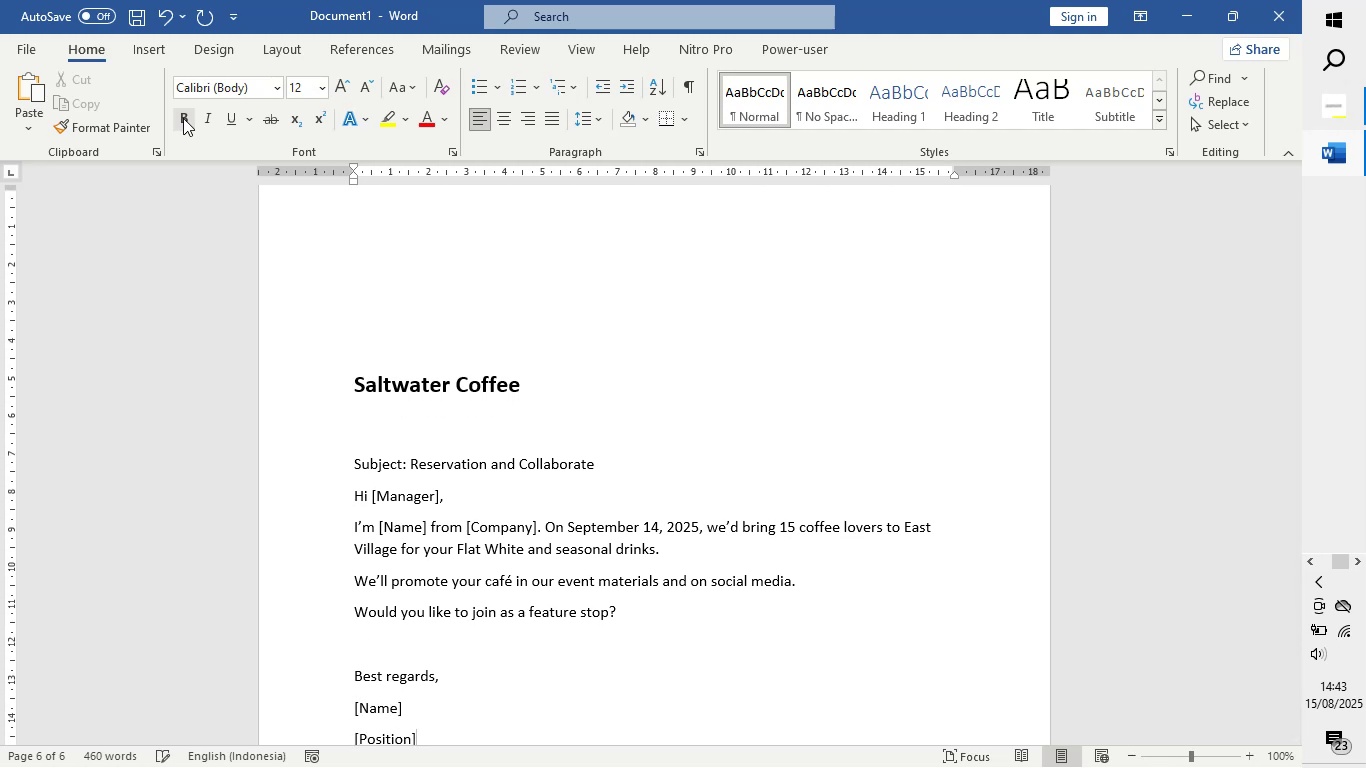 
key(Enter)
 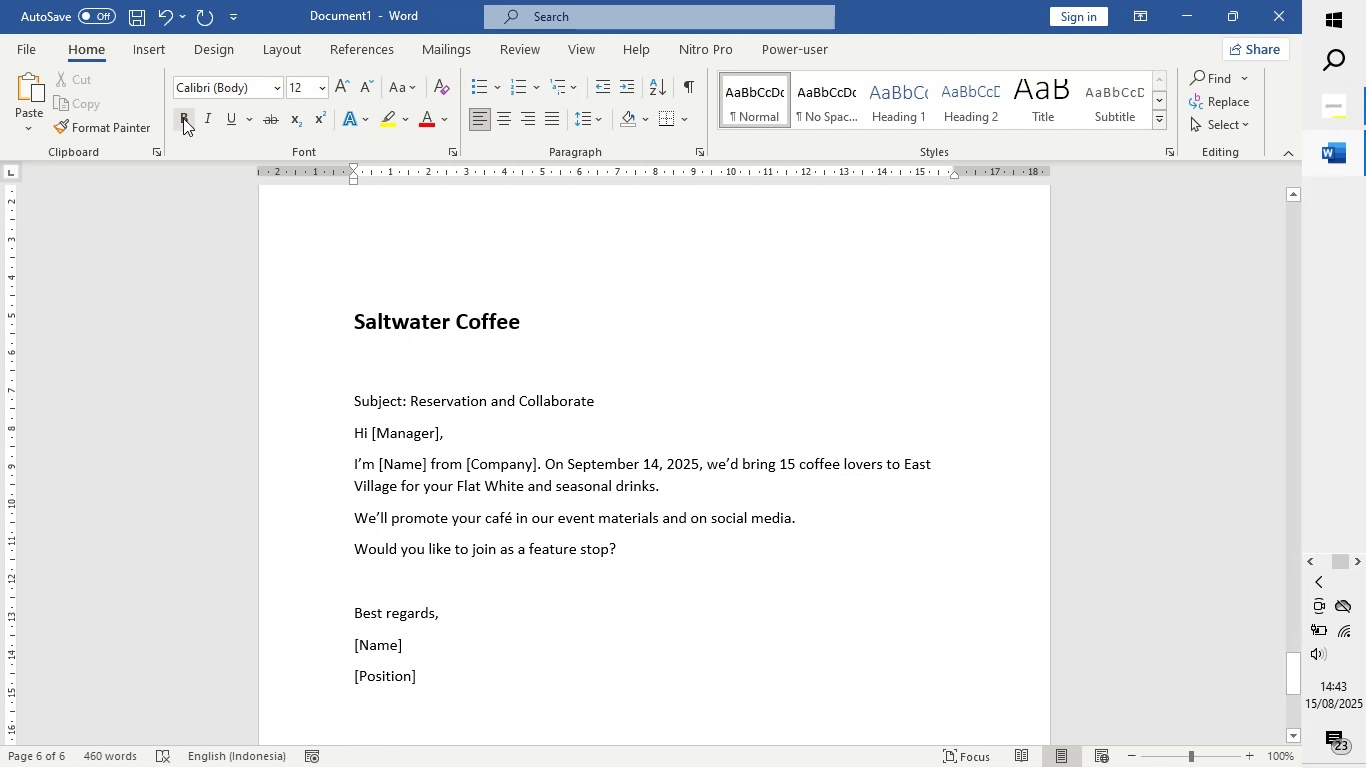 
type([Contact Information])
 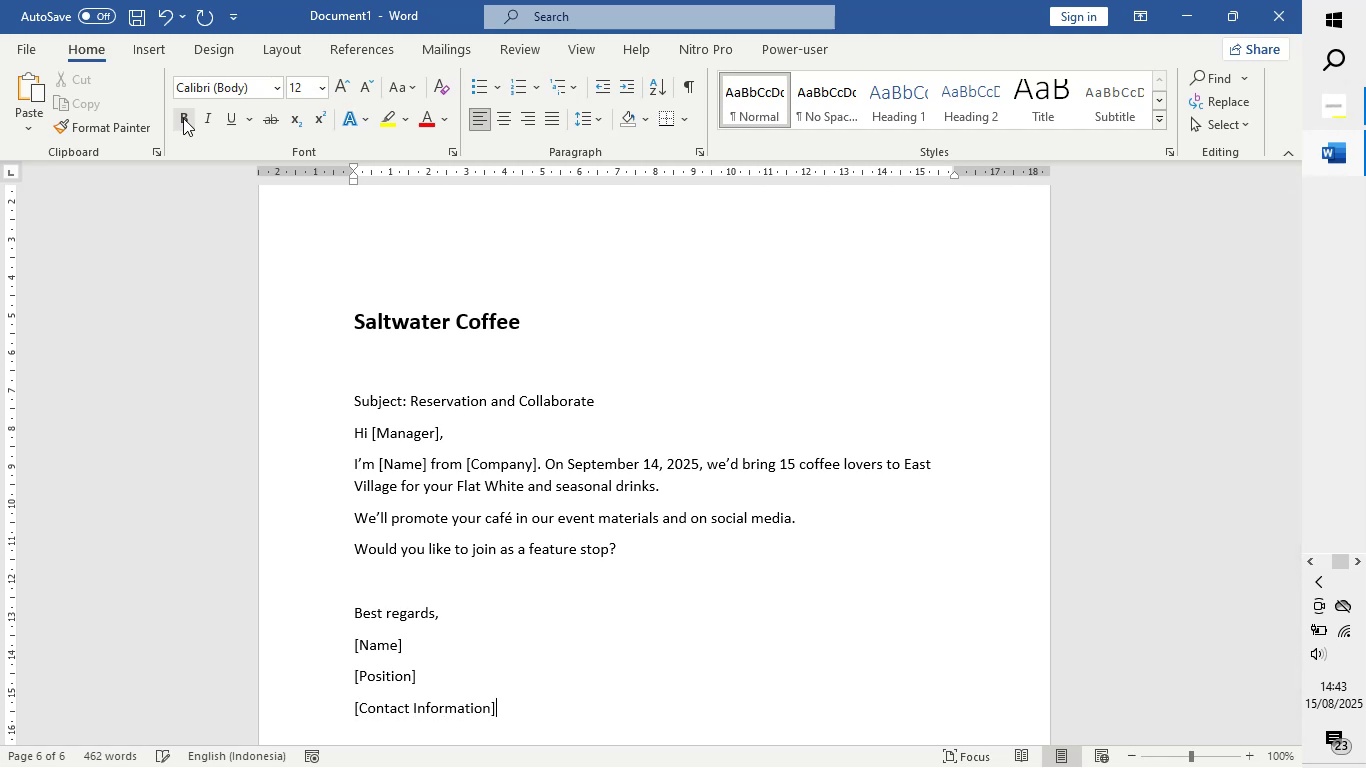 
 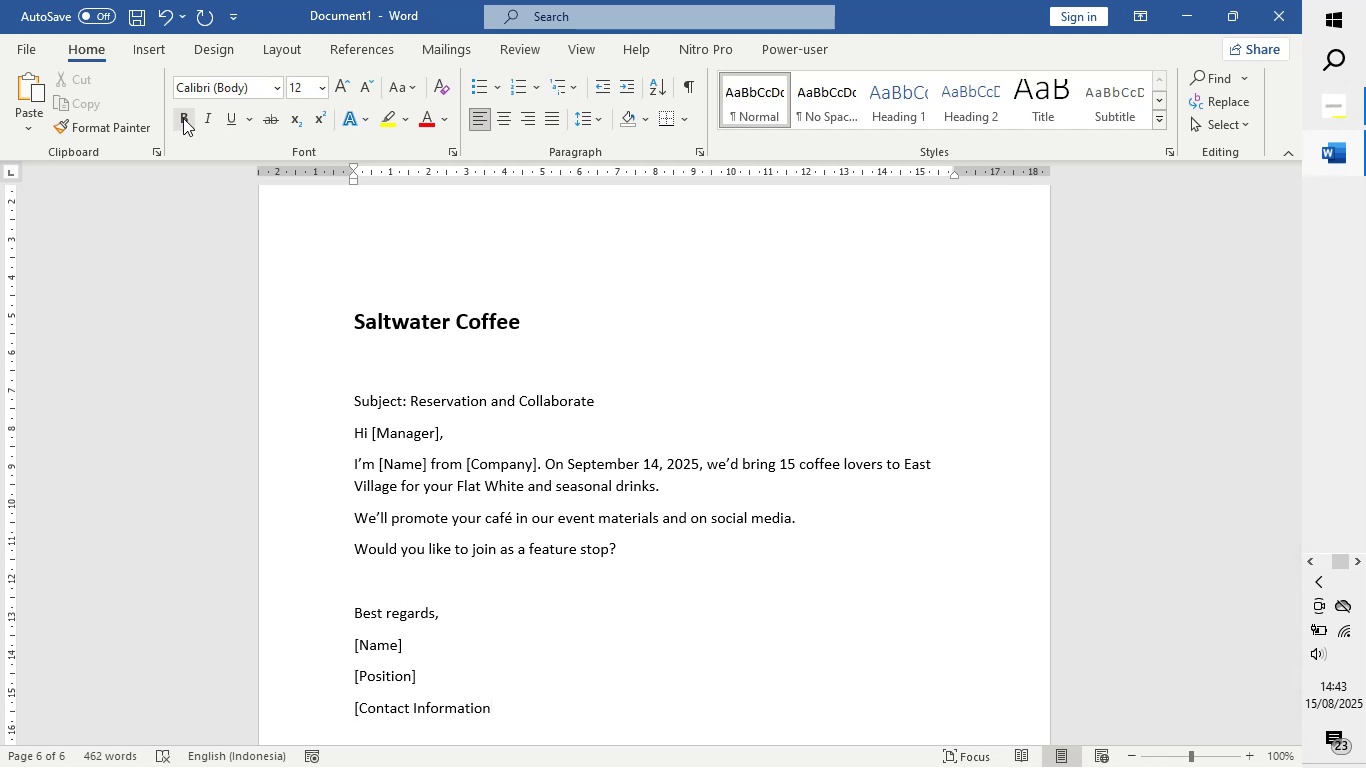 
key(Enter)
 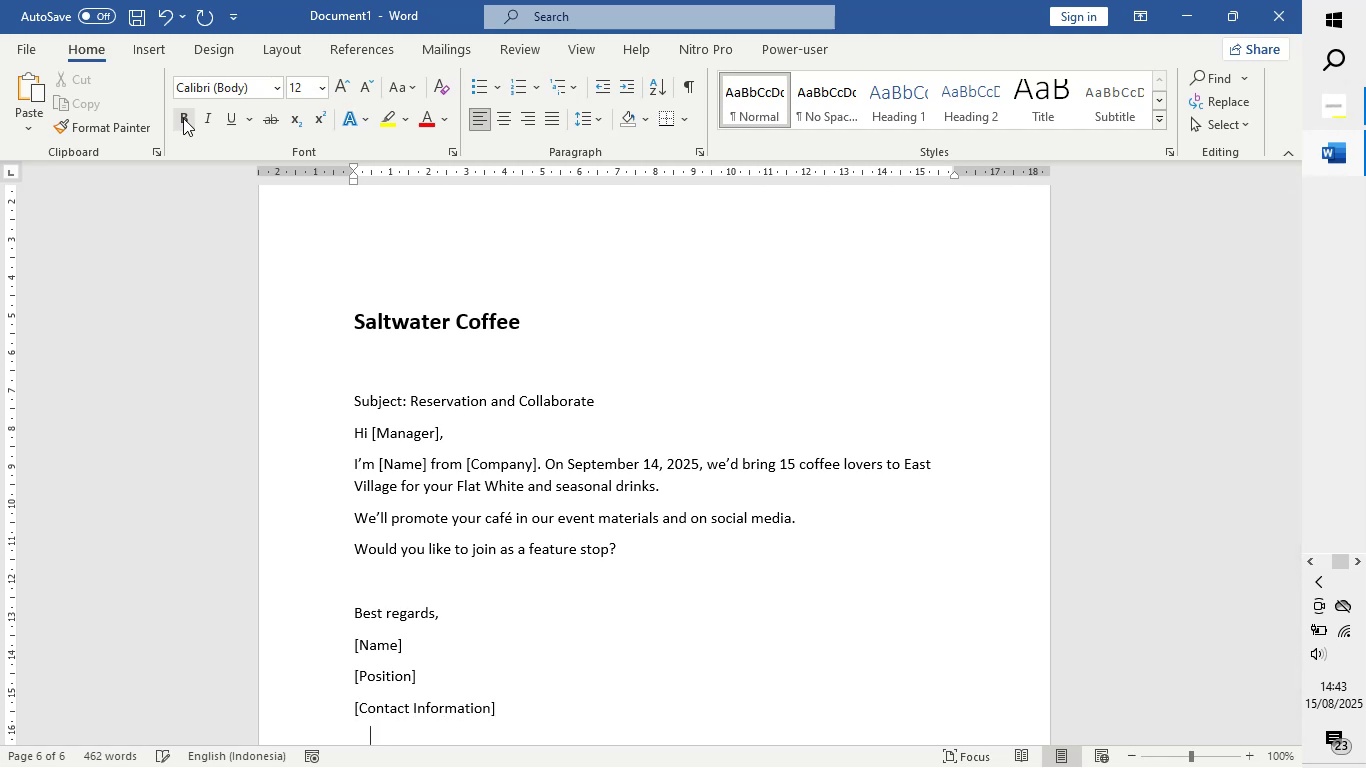 
key(Enter)
 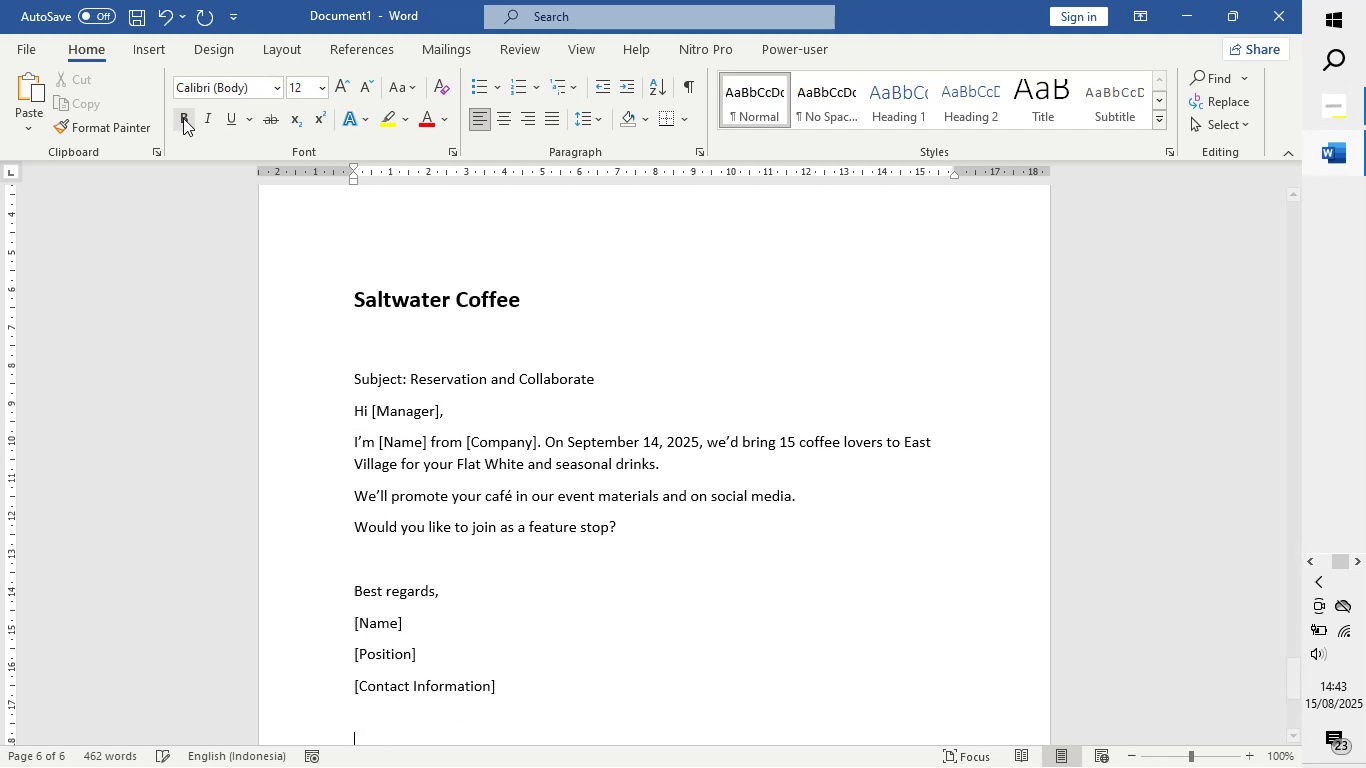 
key(Enter)
 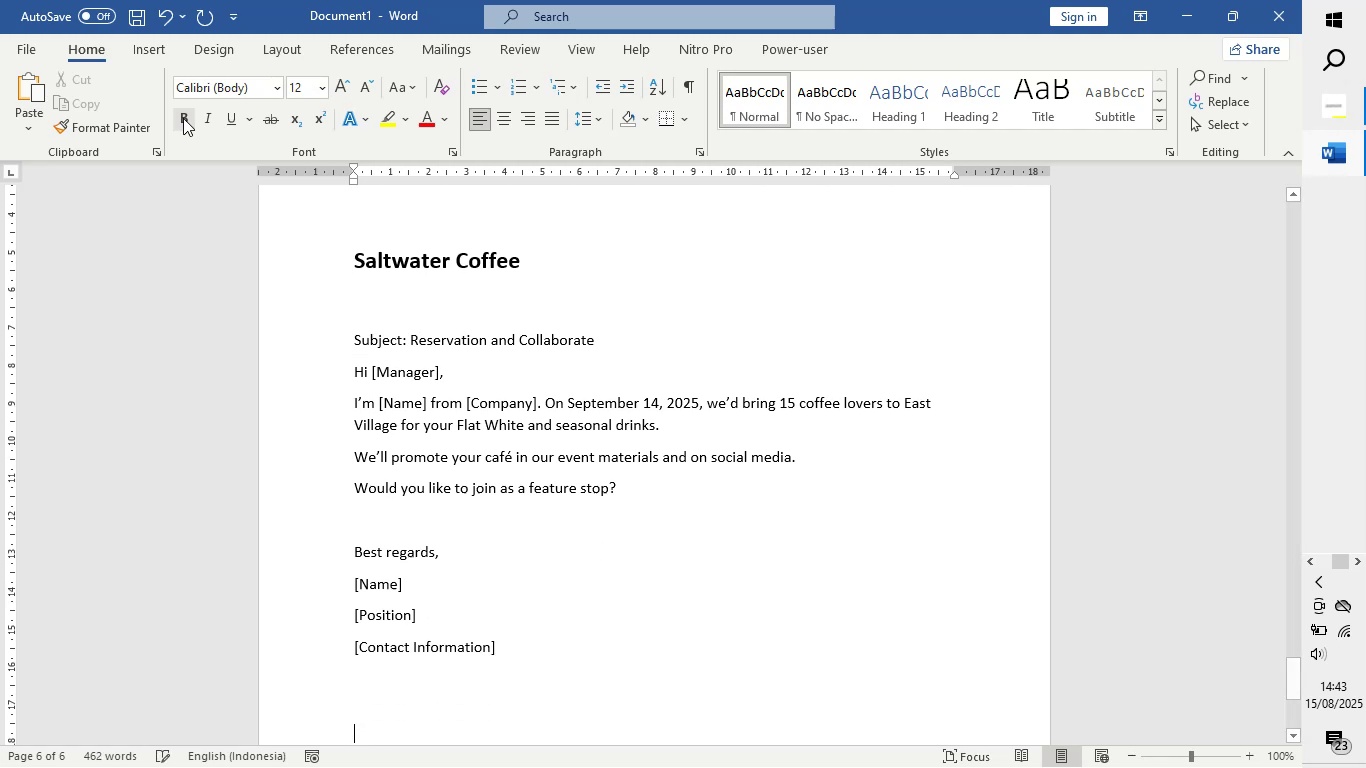 
key(Enter)
 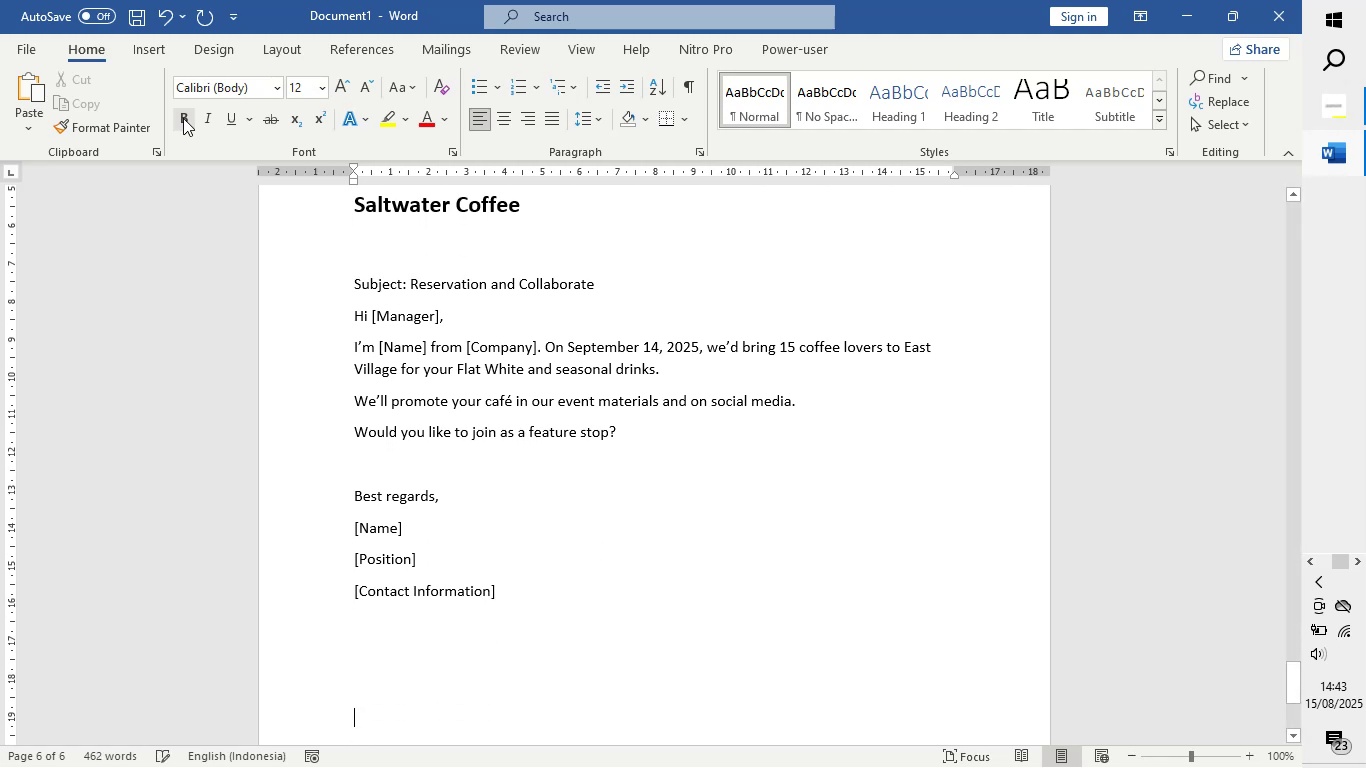 
key(Enter)
 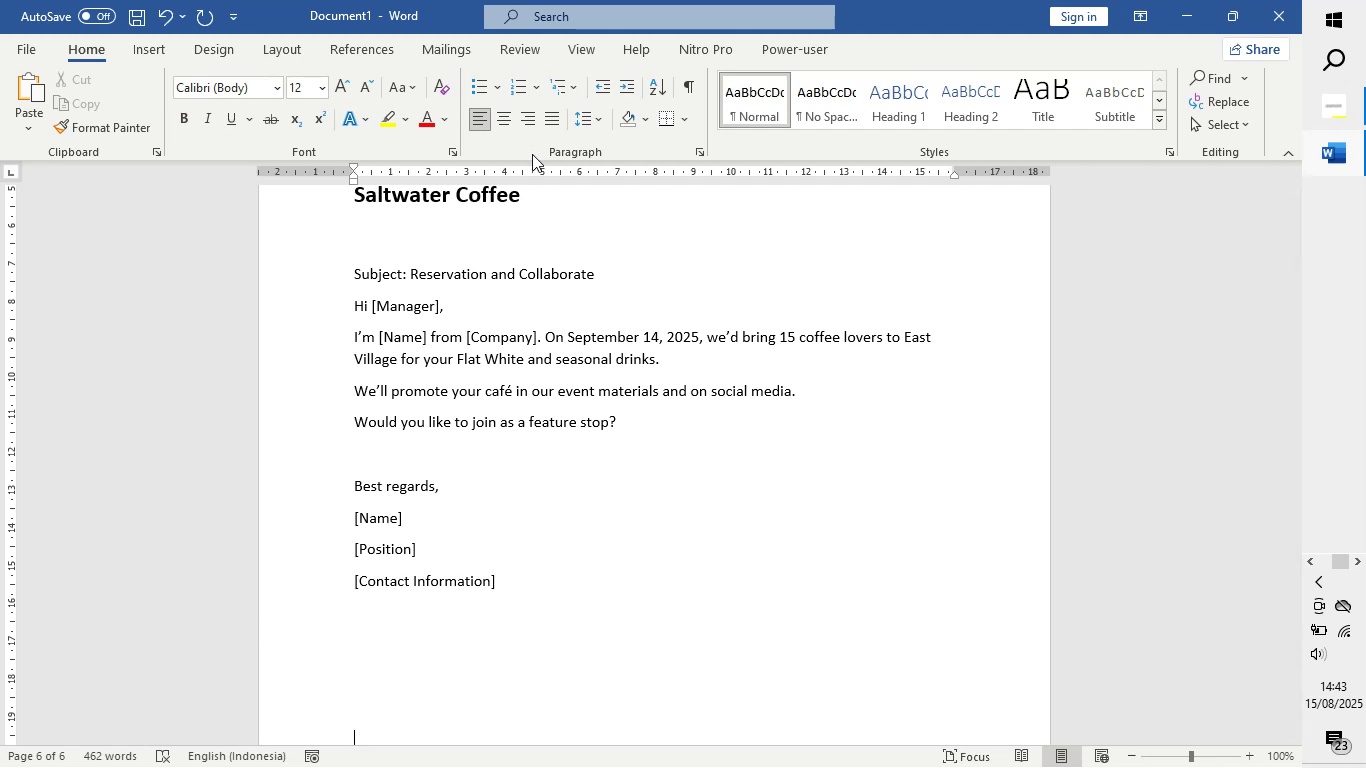 
left_click_drag(start_coordinate=[611, 274], to_coordinate=[351, 270])
 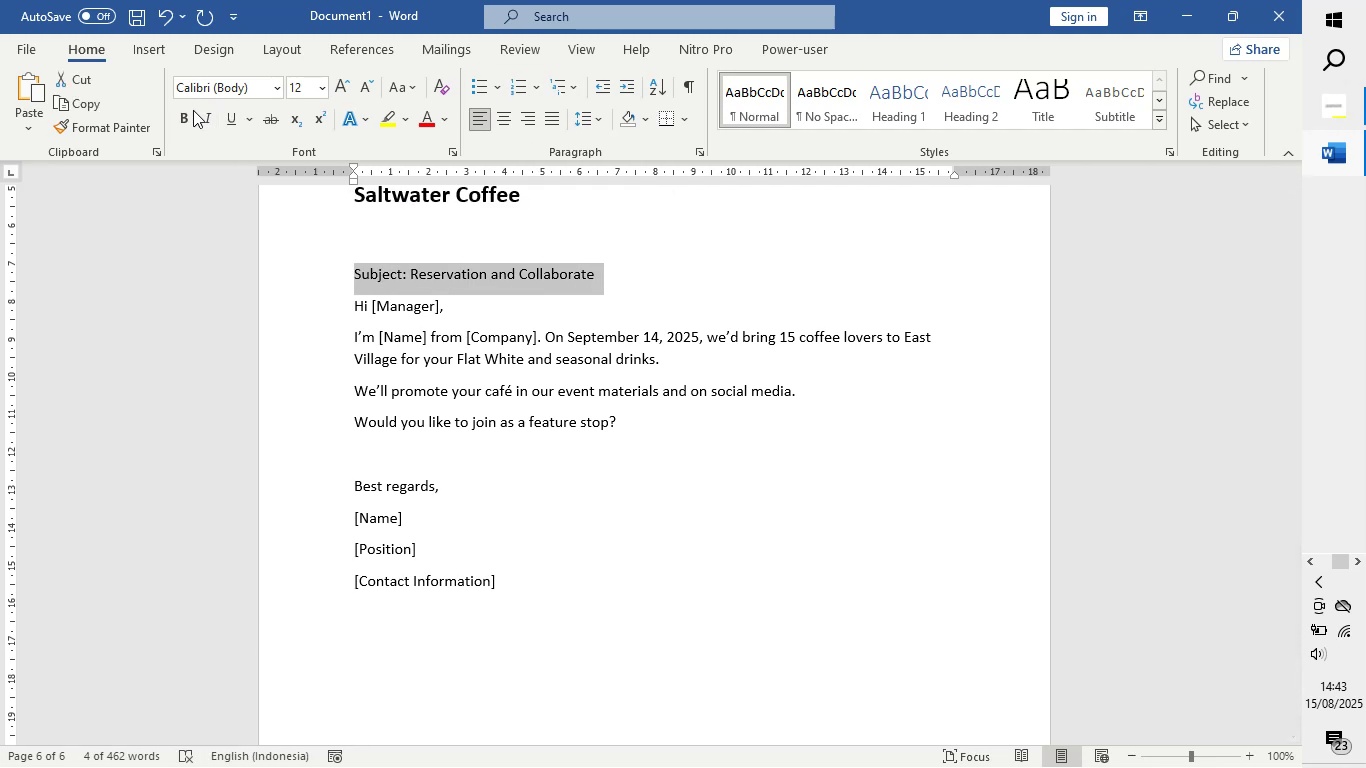 
left_click([187, 111])
 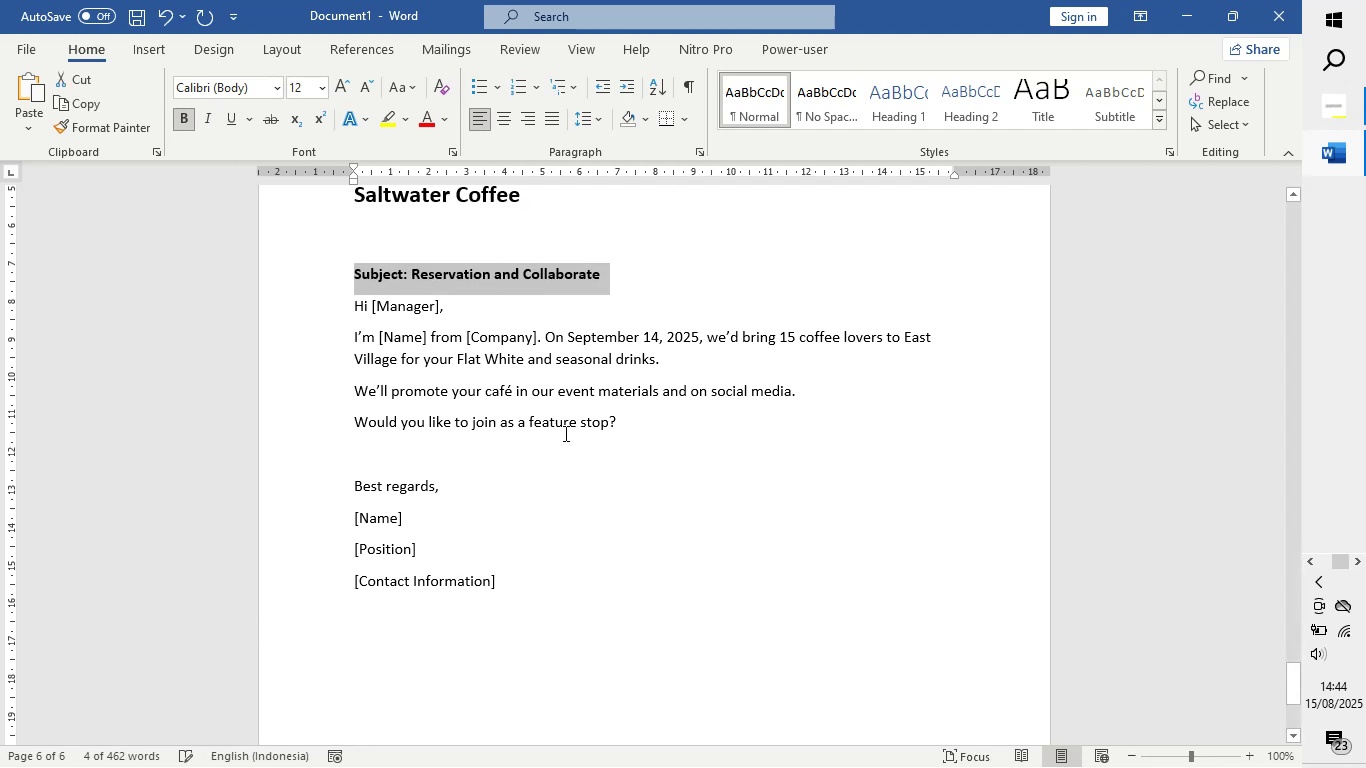 
left_click([566, 442])
 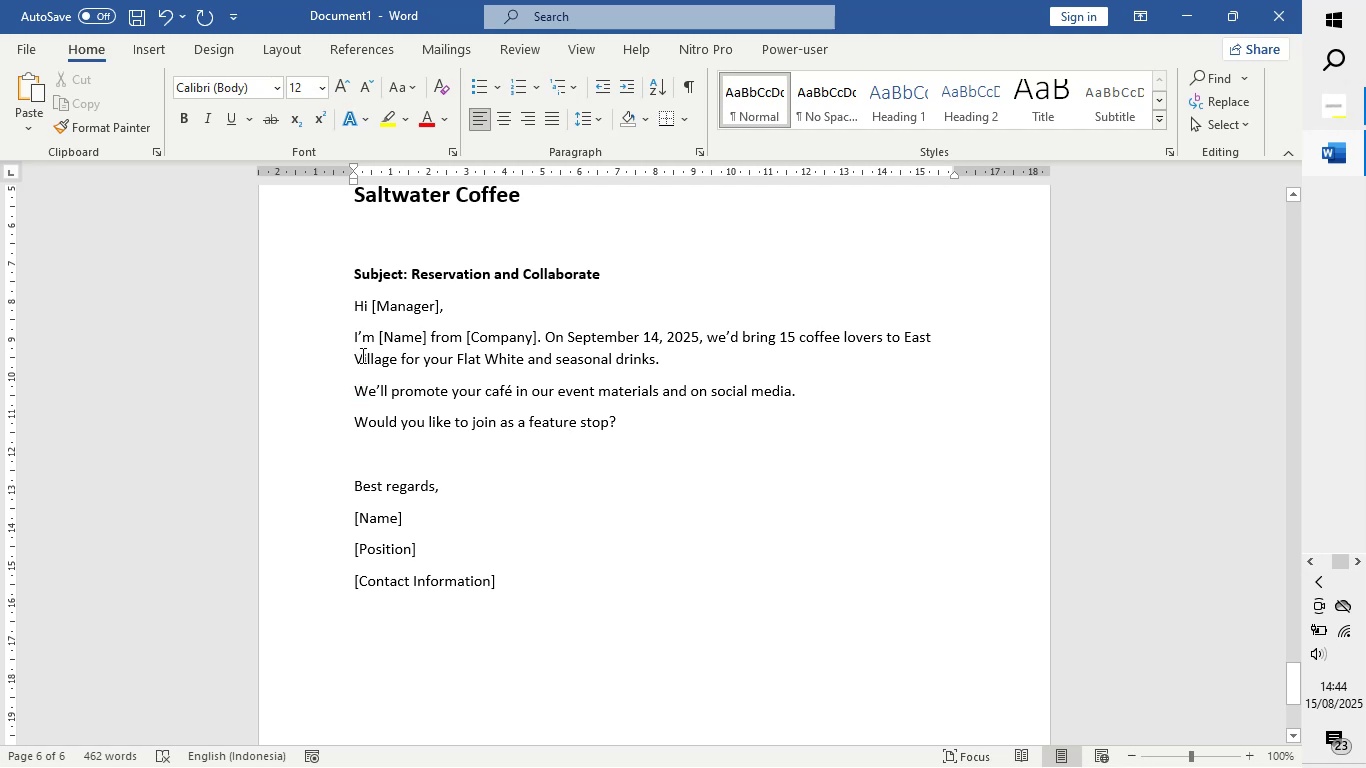 
wait(14.15)
 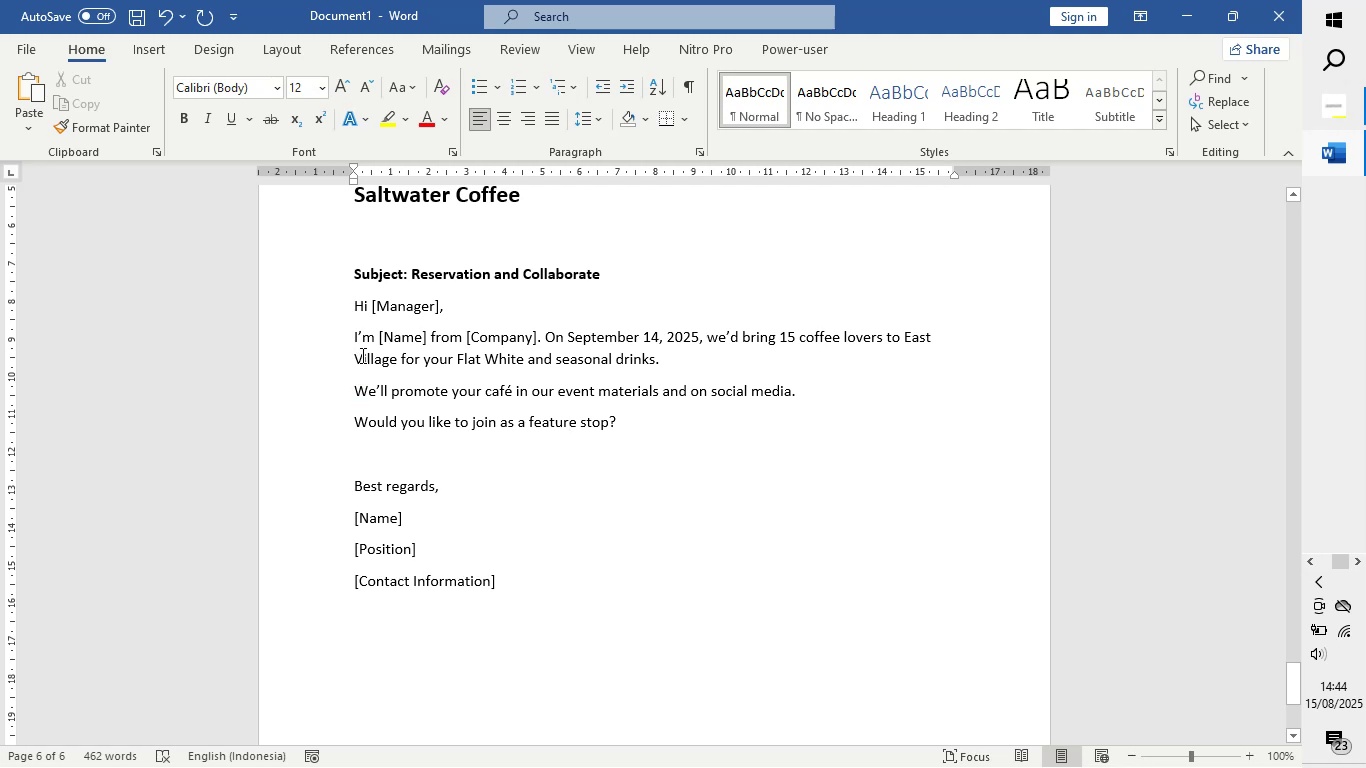 
left_click_drag(start_coordinate=[350, 303], to_coordinate=[769, 427])
 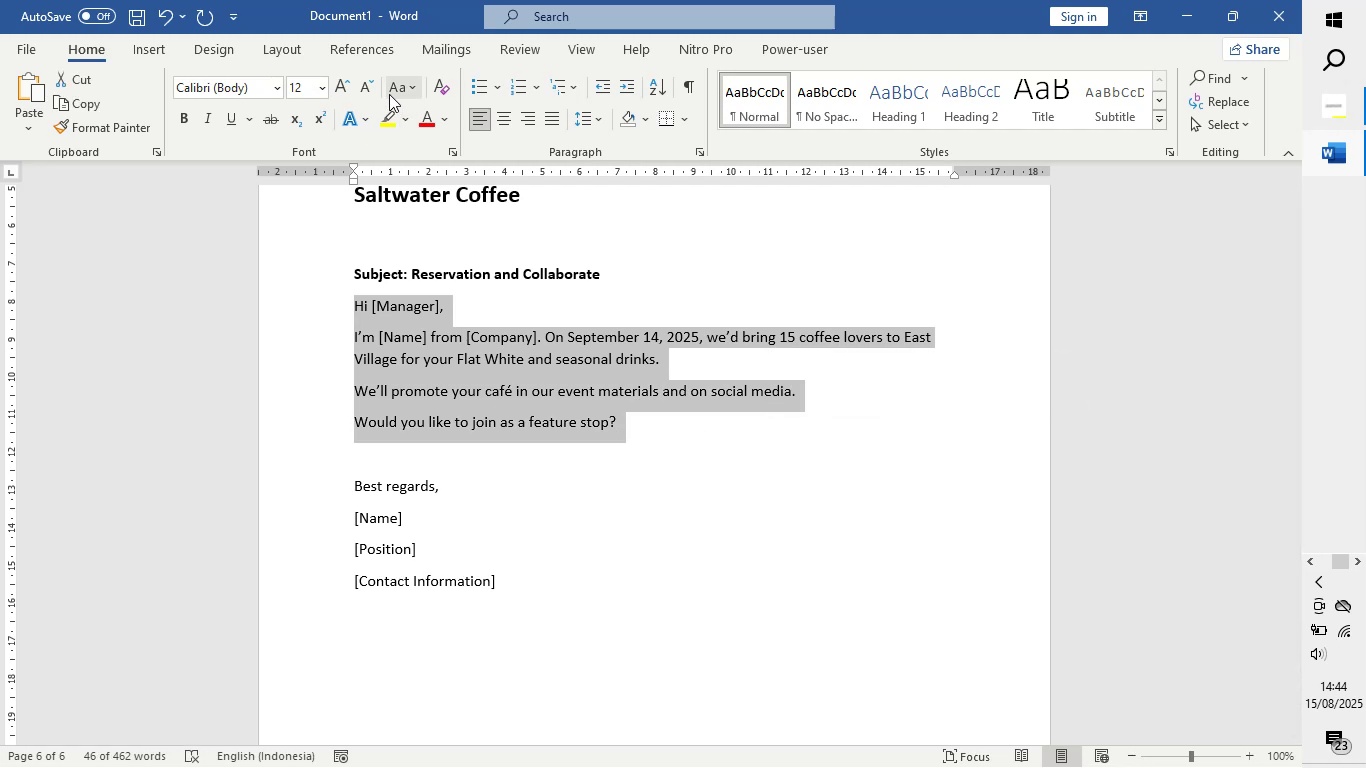 
left_click([400, 89])
 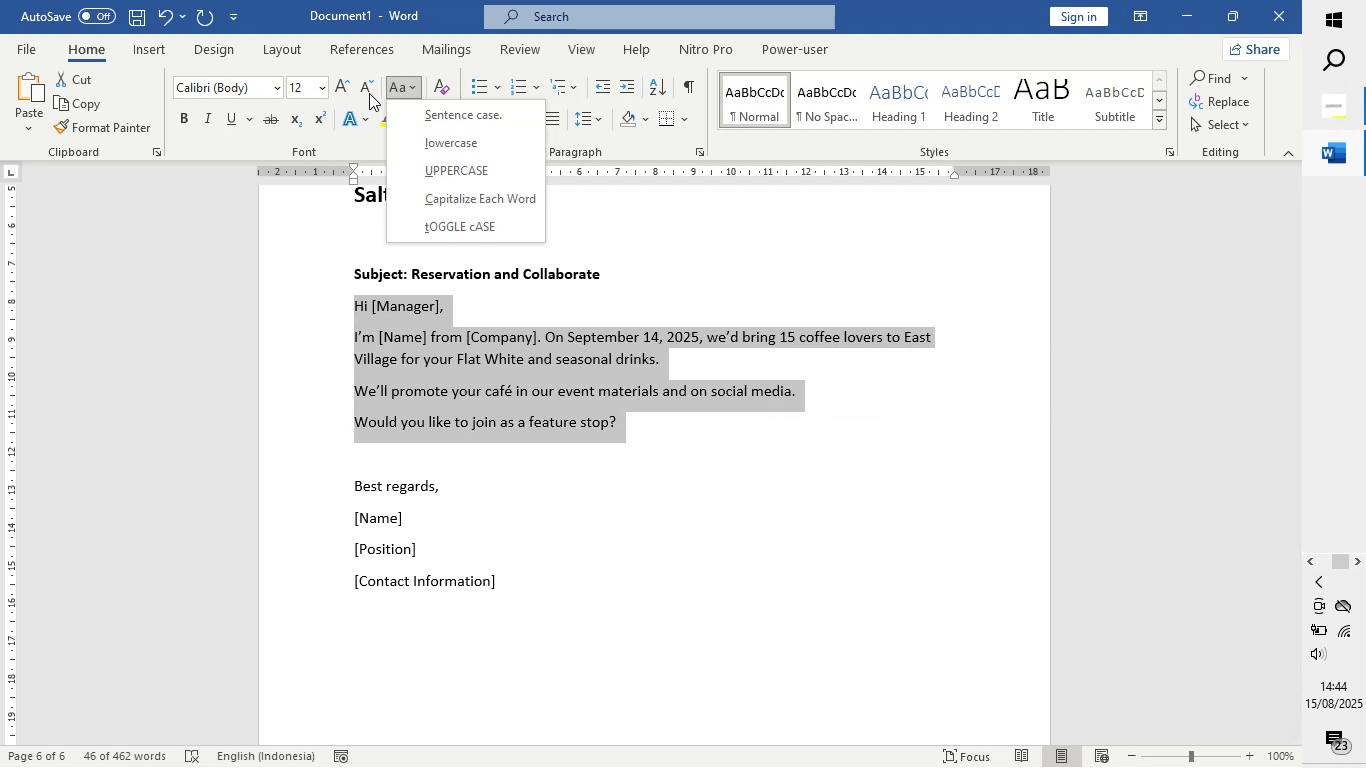 
left_click([322, 168])
 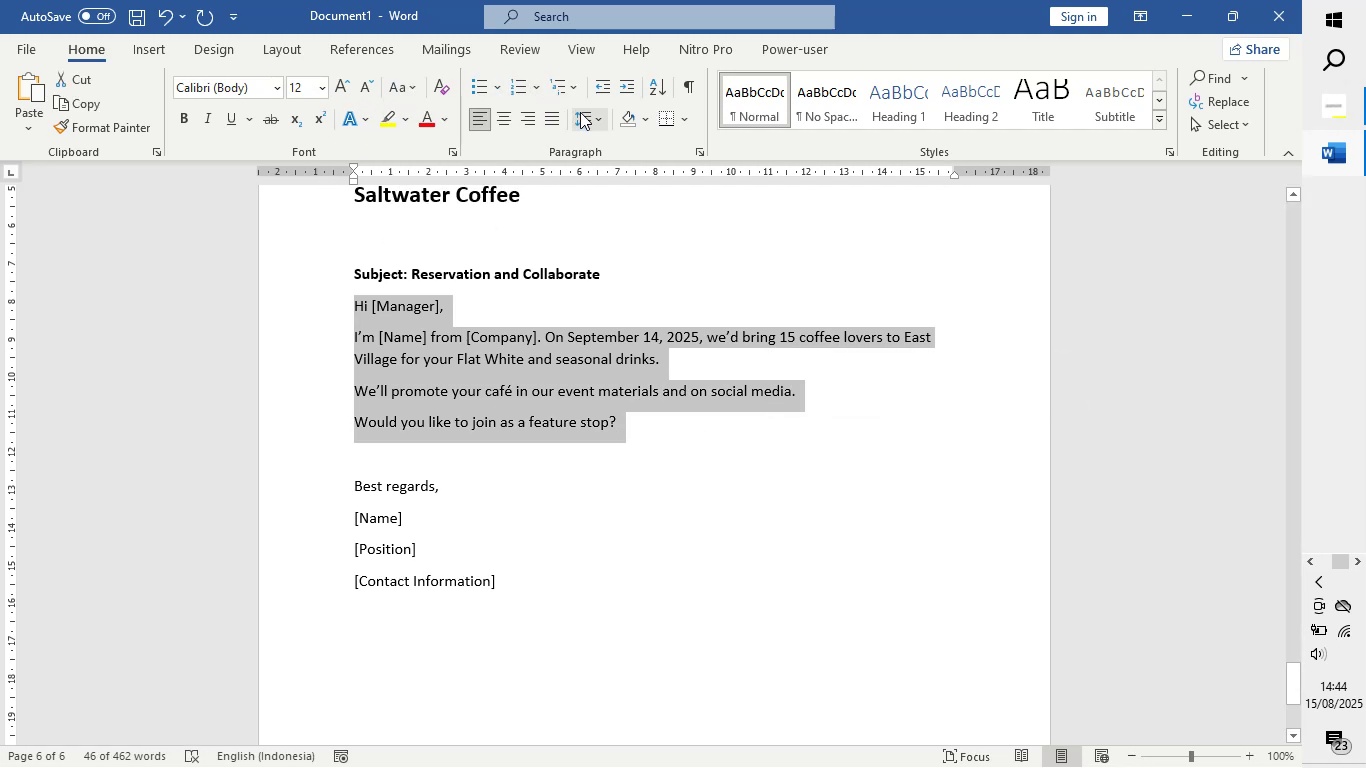 
left_click([589, 114])
 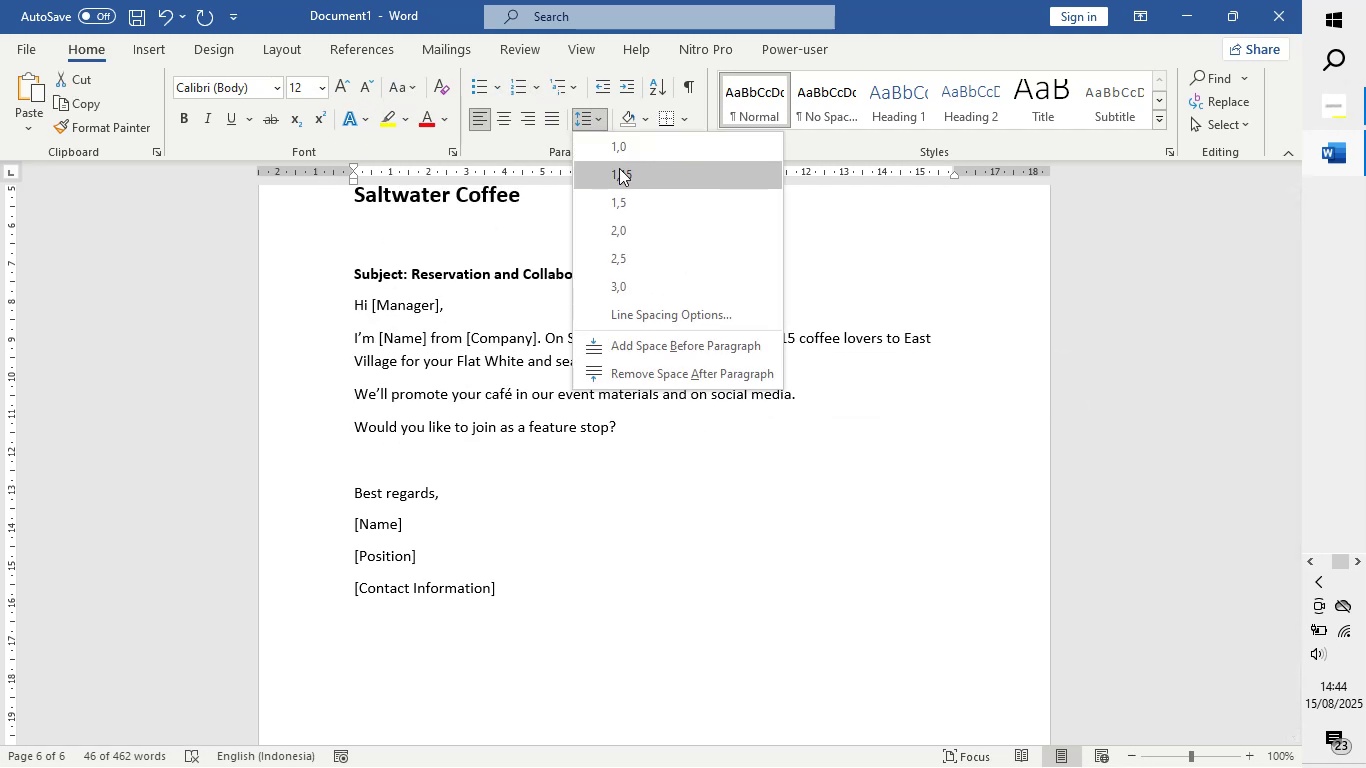 
left_click([619, 168])
 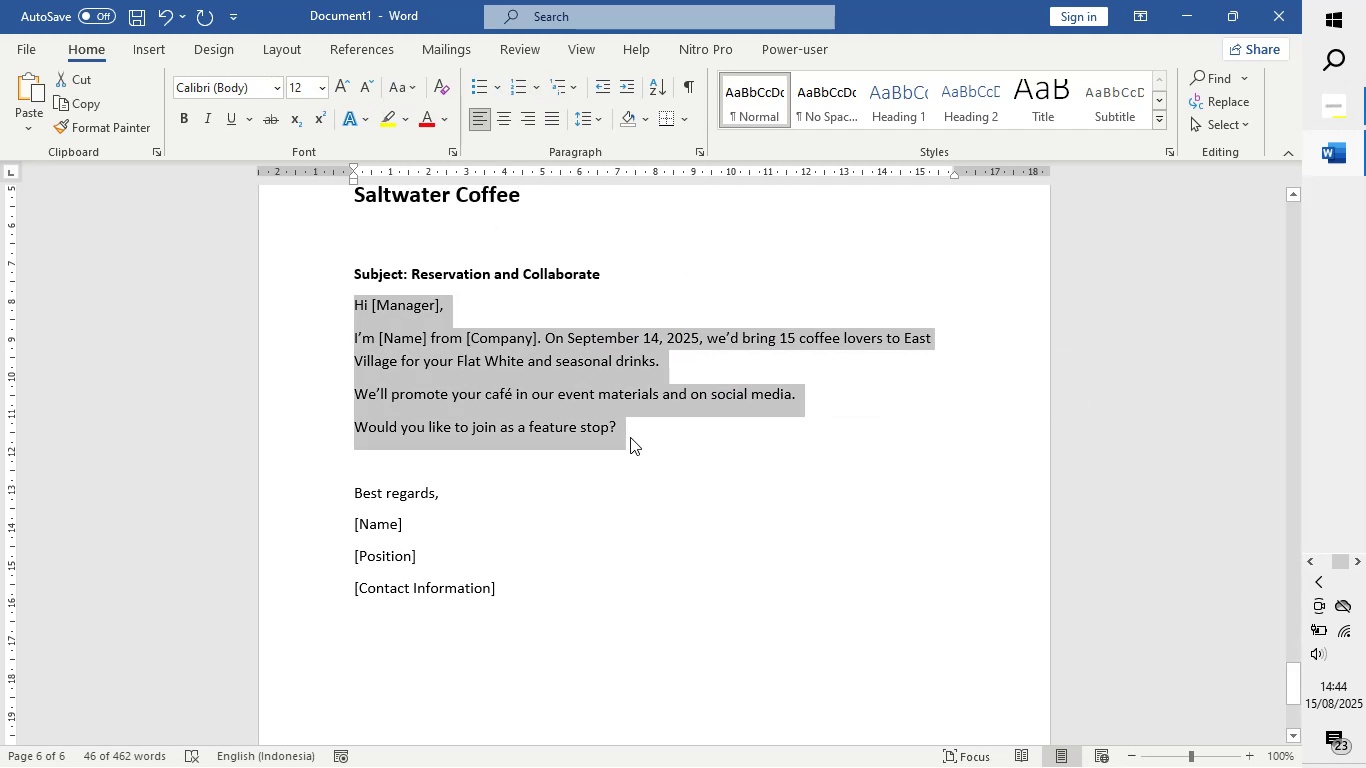 
left_click([666, 498])
 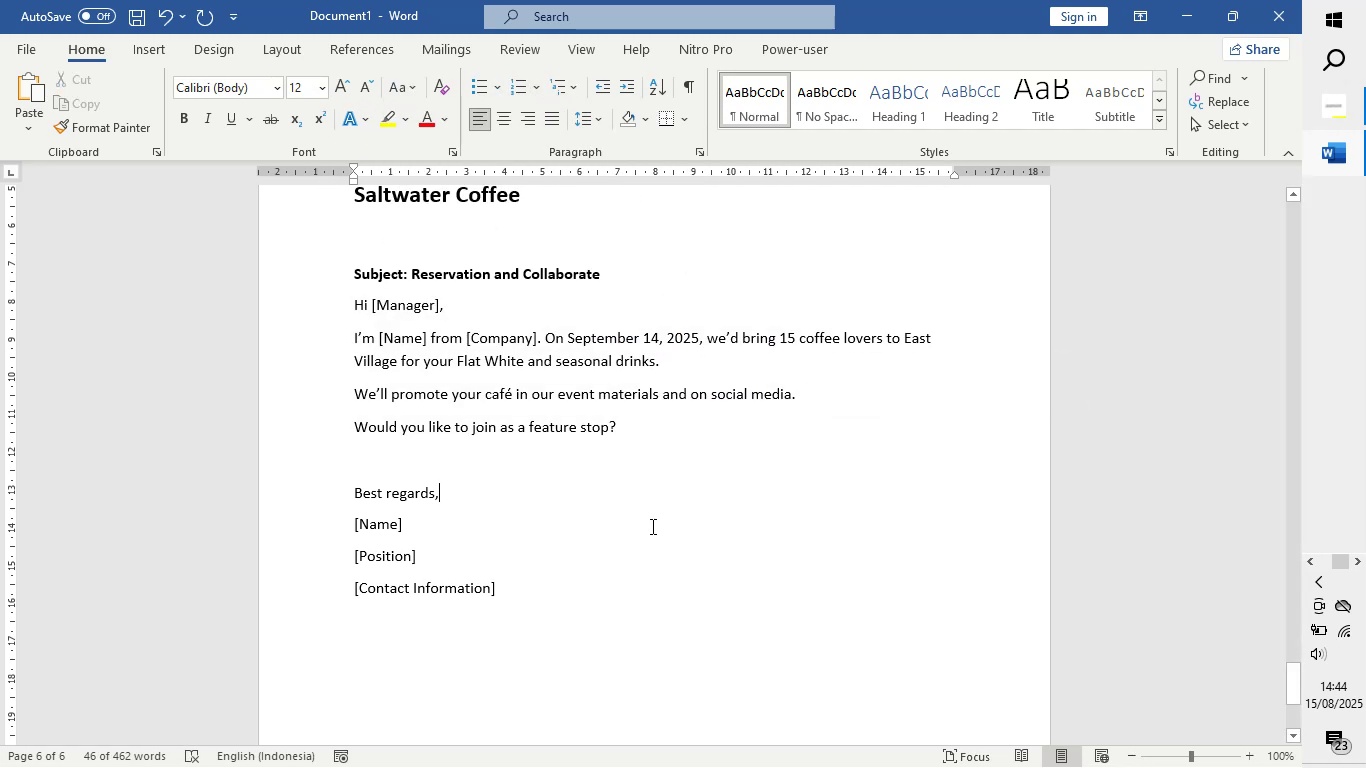 
scroll: coordinate [651, 526], scroll_direction: up, amount: 4.0
 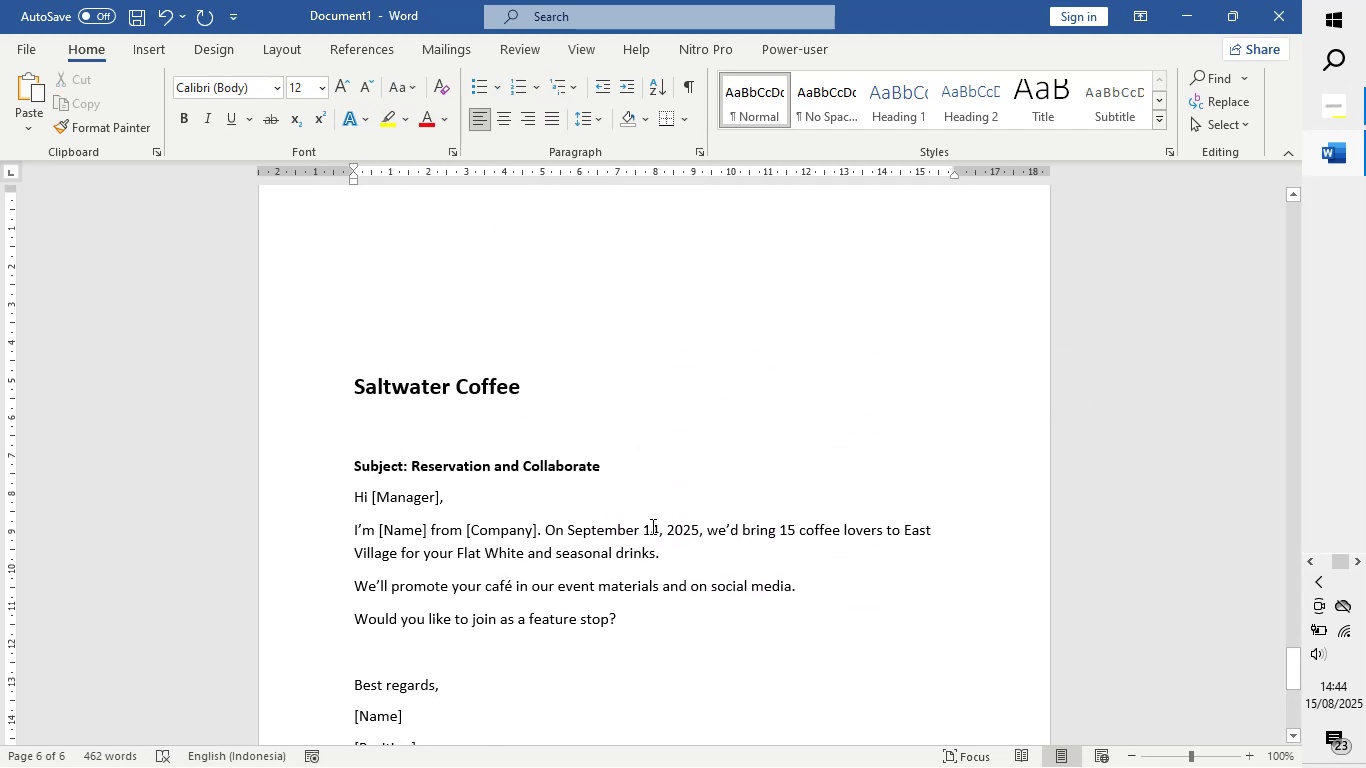 
scroll: coordinate [558, 535], scroll_direction: down, amount: 13.0
 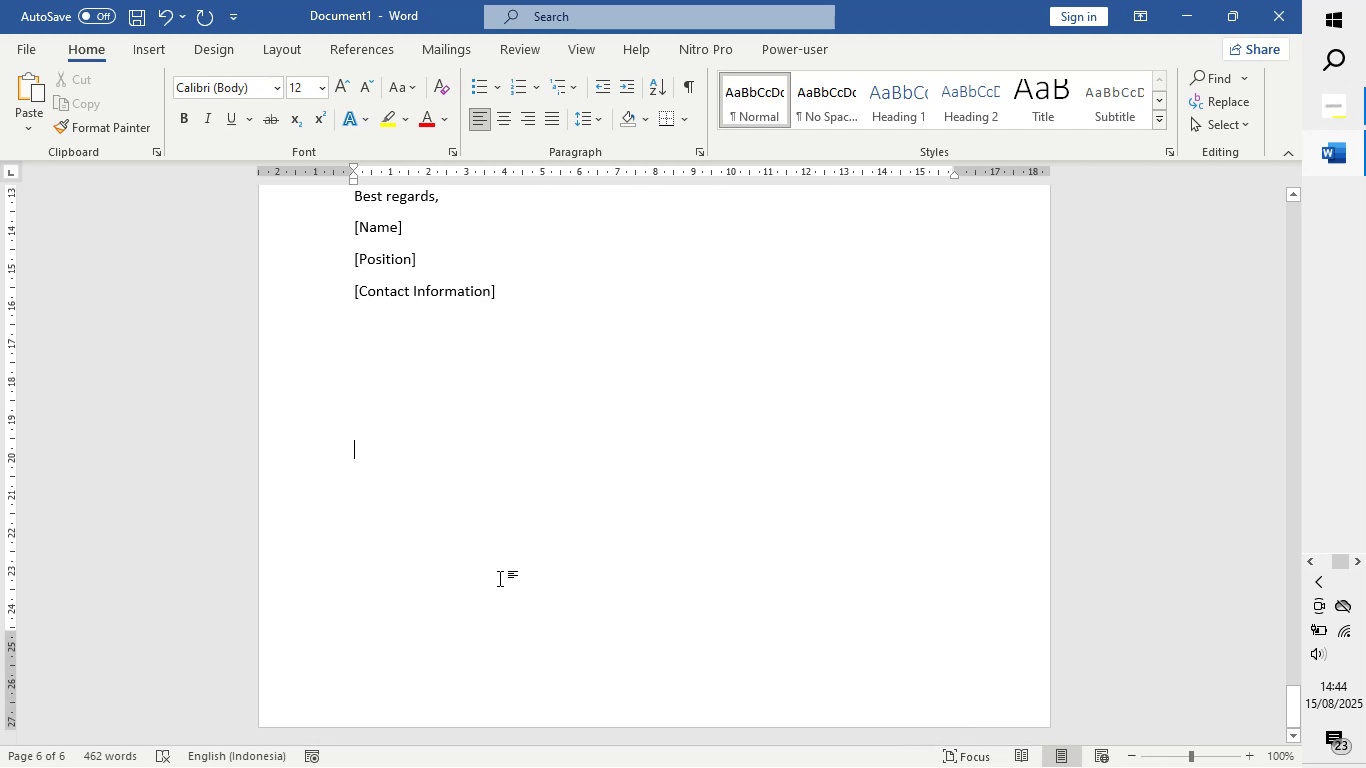 
left_click_drag(start_coordinate=[489, 596], to_coordinate=[486, 606])
 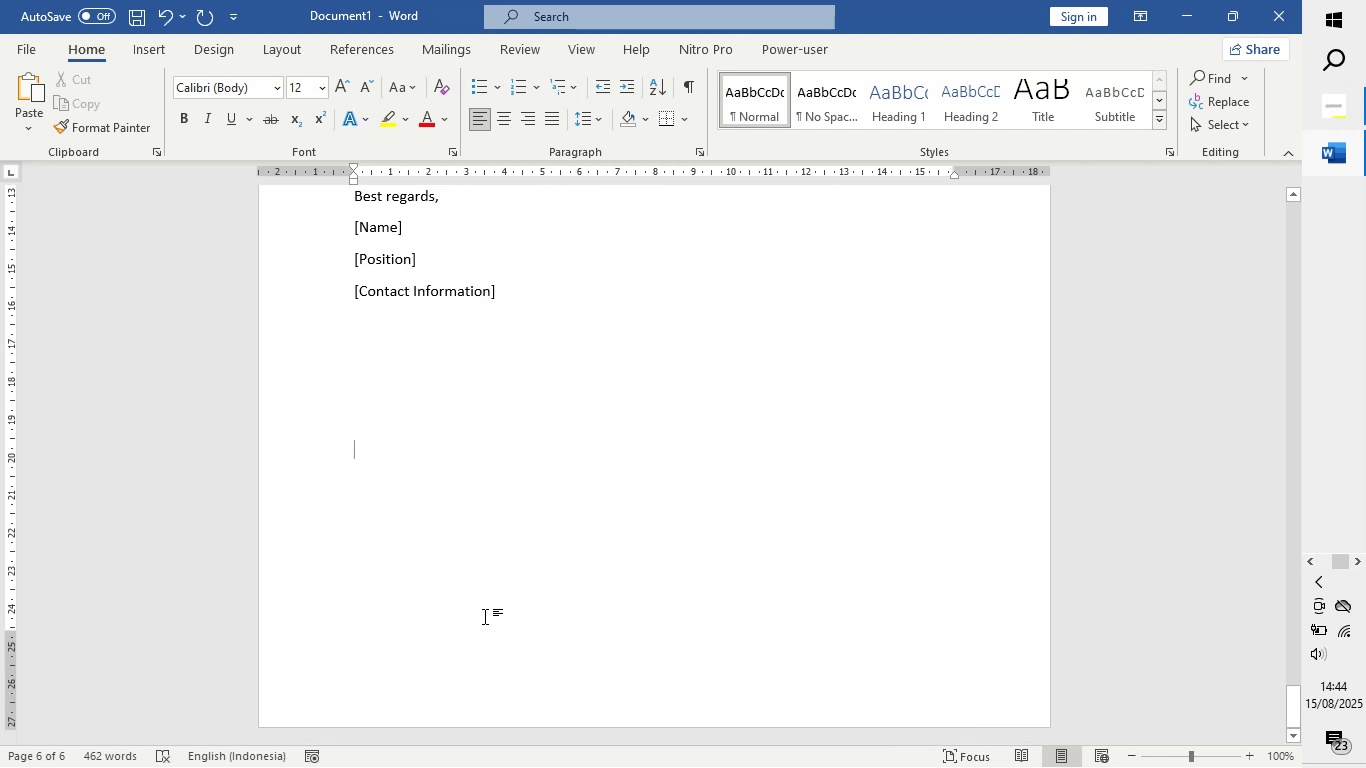 
left_click_drag(start_coordinate=[484, 619], to_coordinate=[478, 630])
 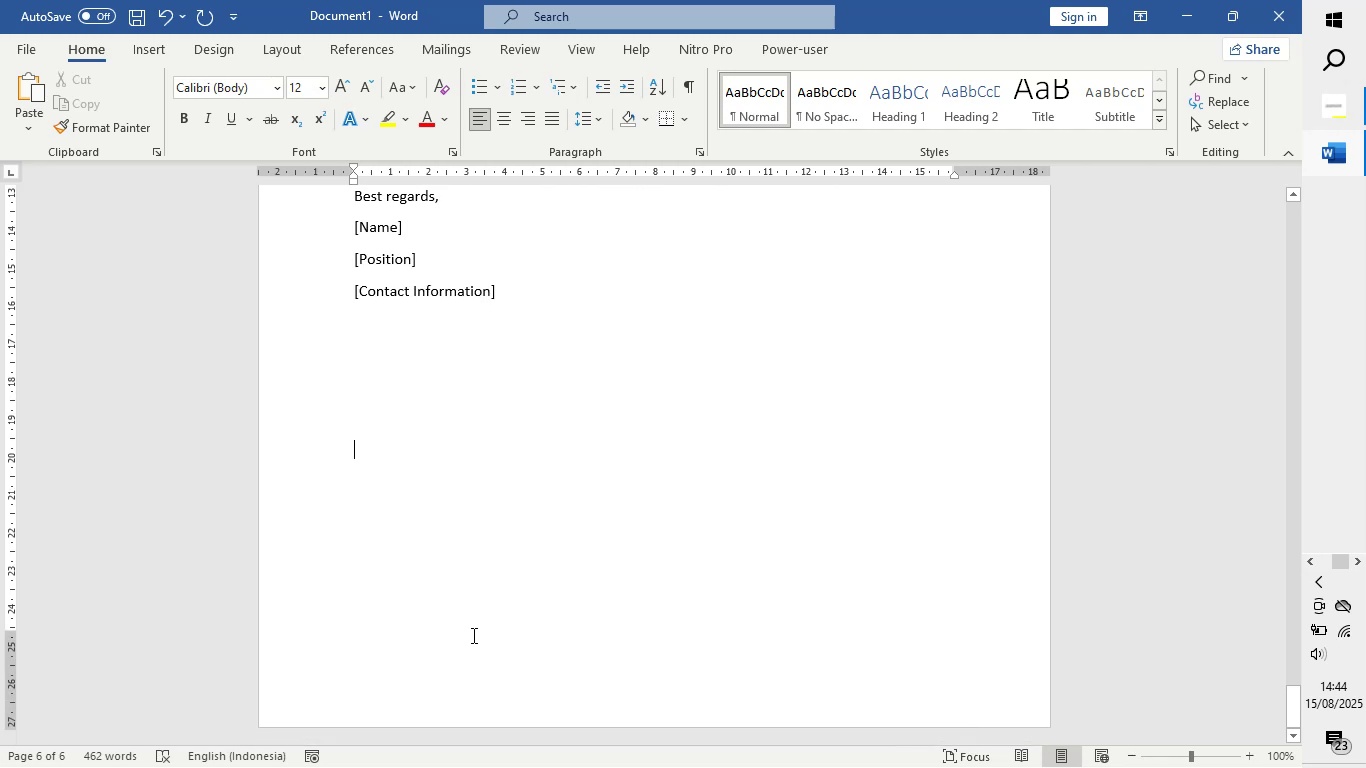 
hold_key(key=Enter, duration=0.69)
 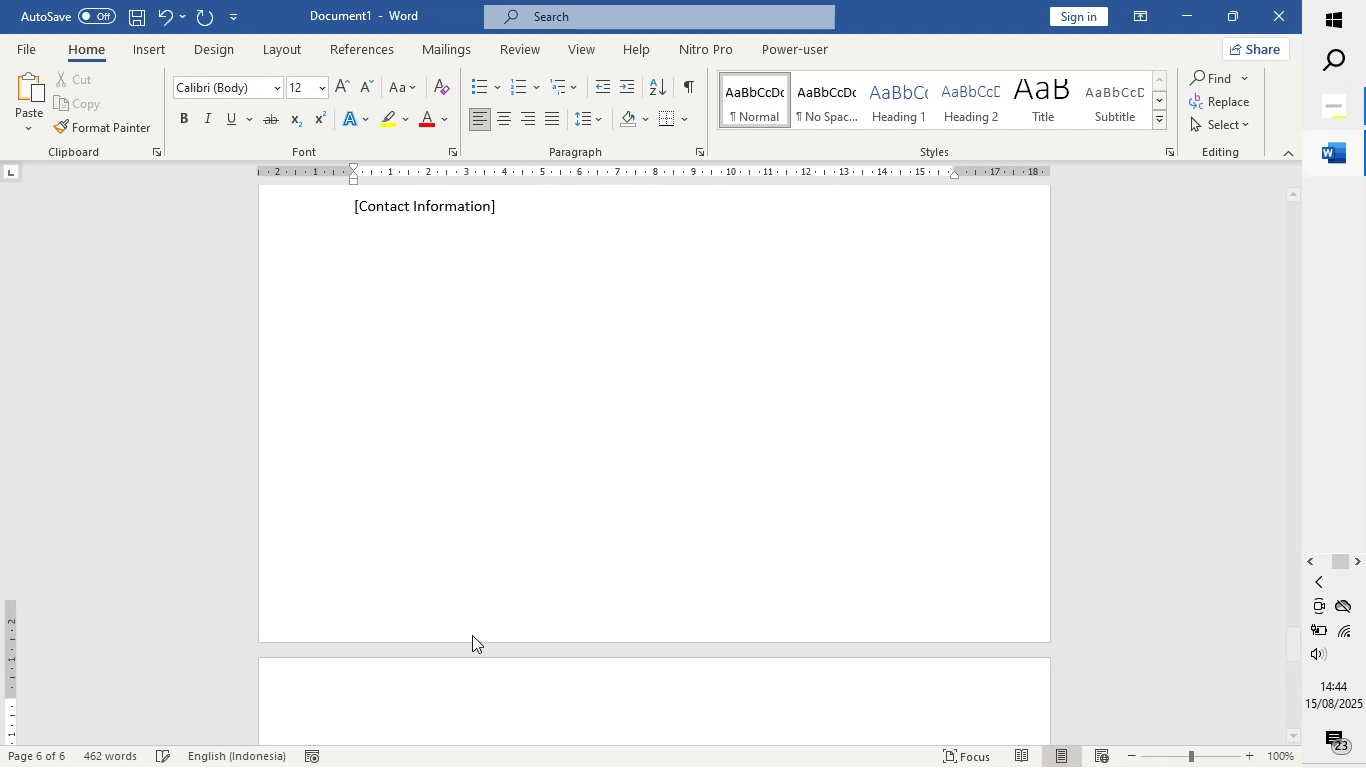 
key(Enter)
 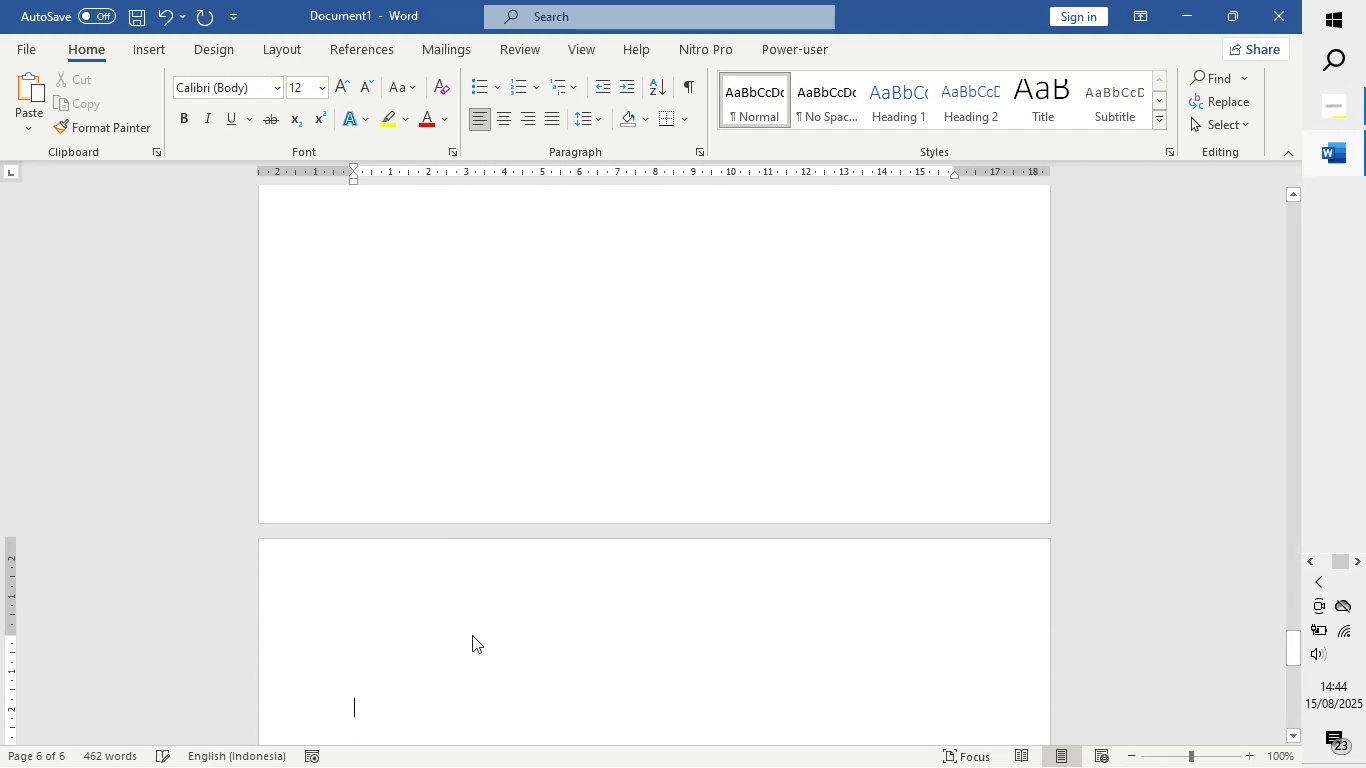 
key(Enter)
 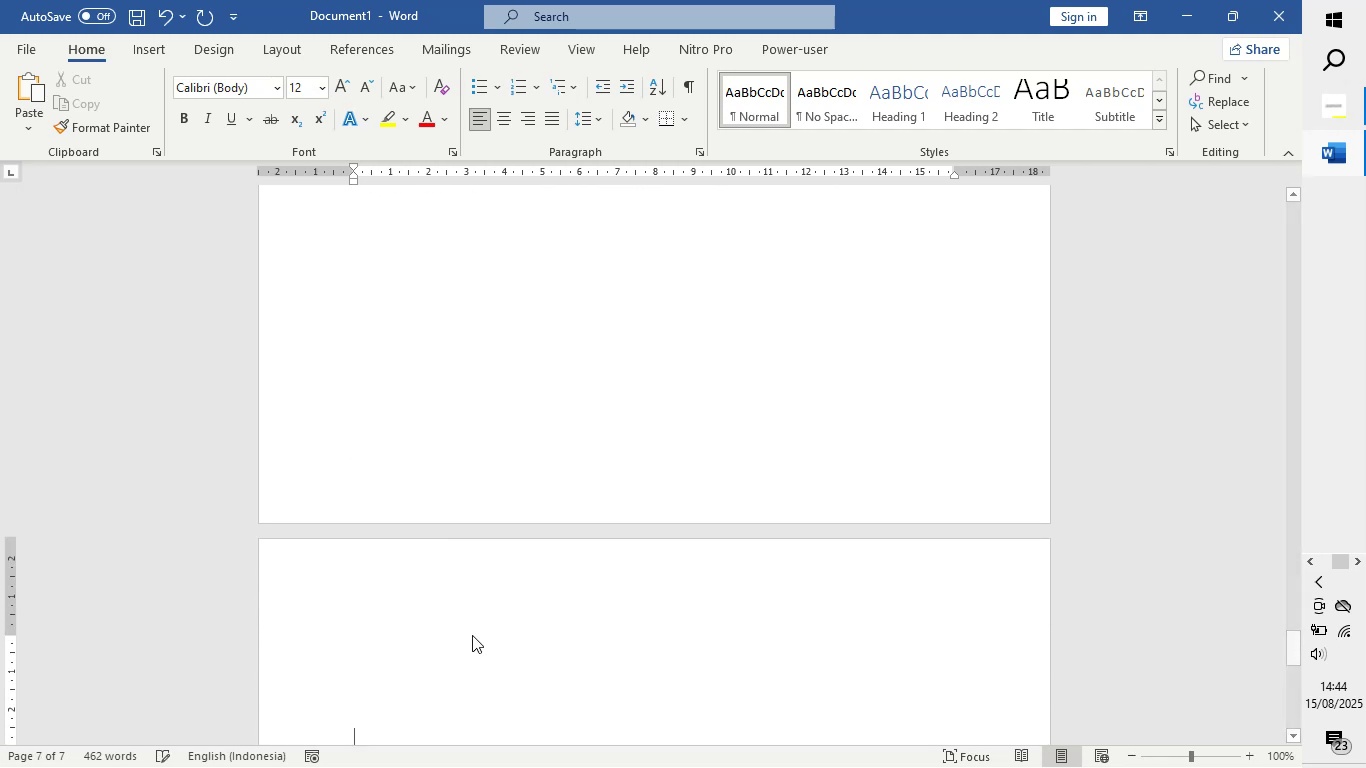 
key(Enter)
 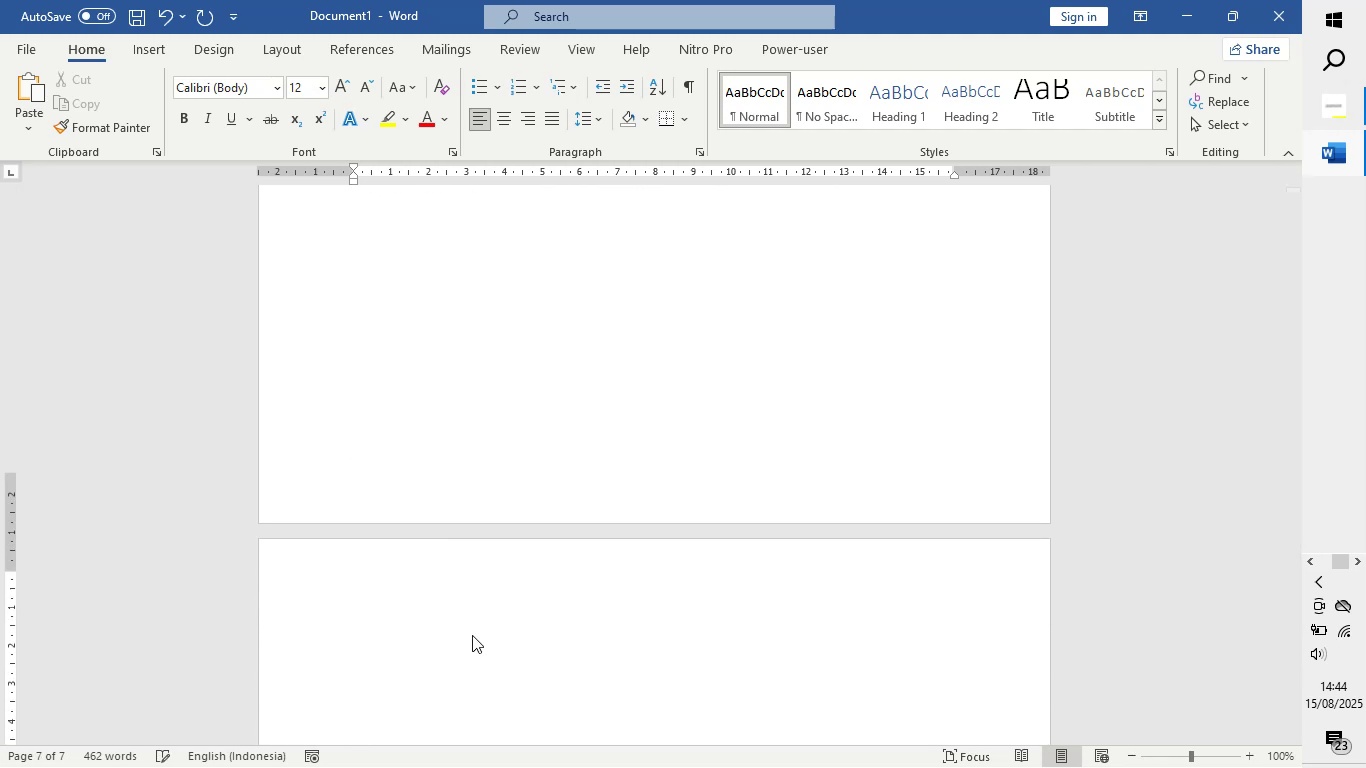 
key(Enter)
 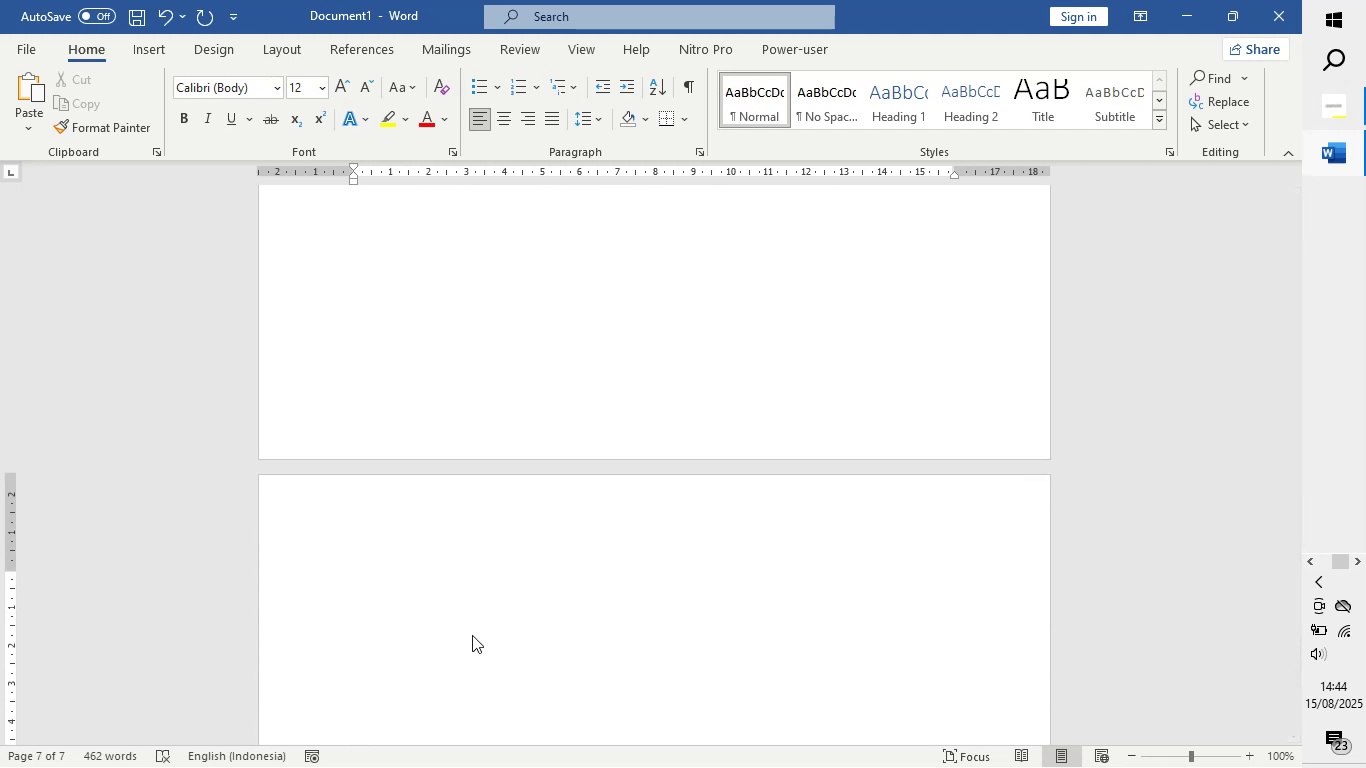 
wait(6.94)
 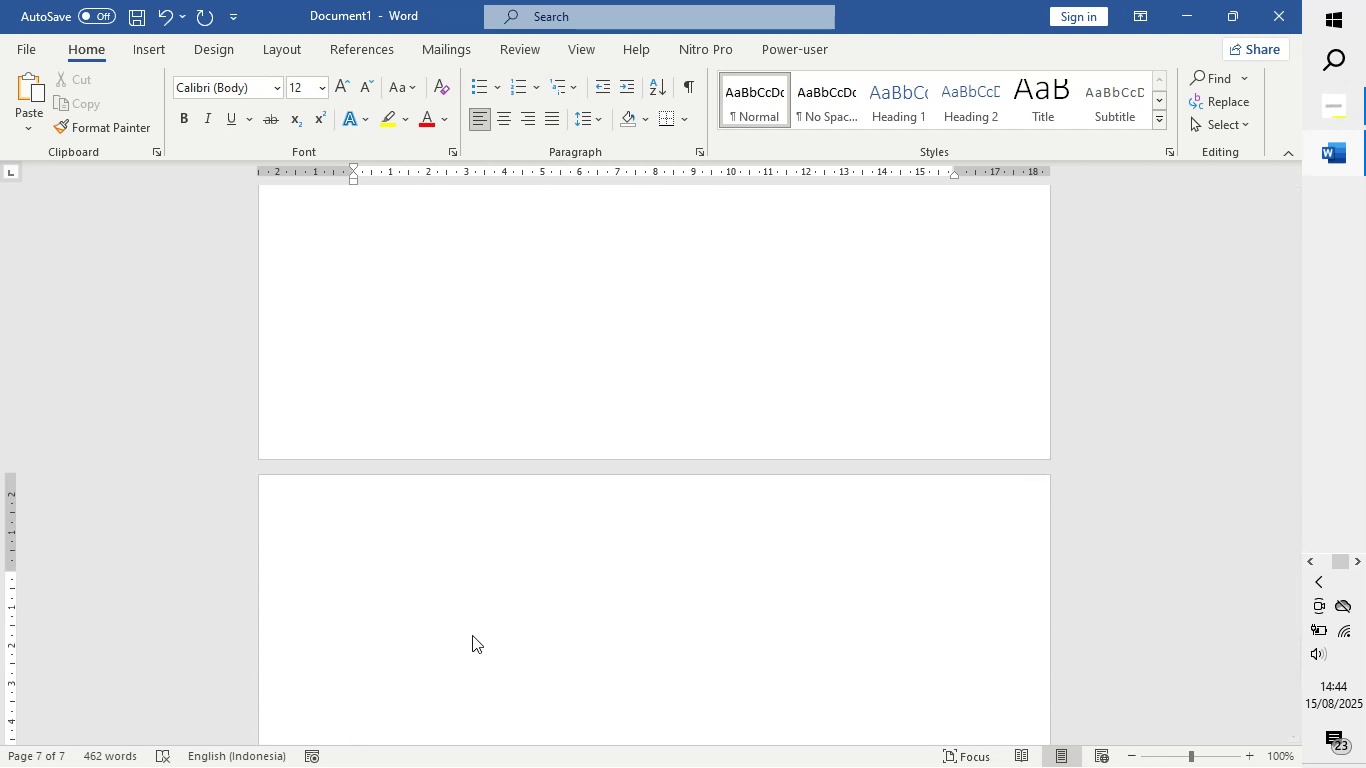 
scroll: coordinate [477, 630], scroll_direction: down, amount: 2.0
 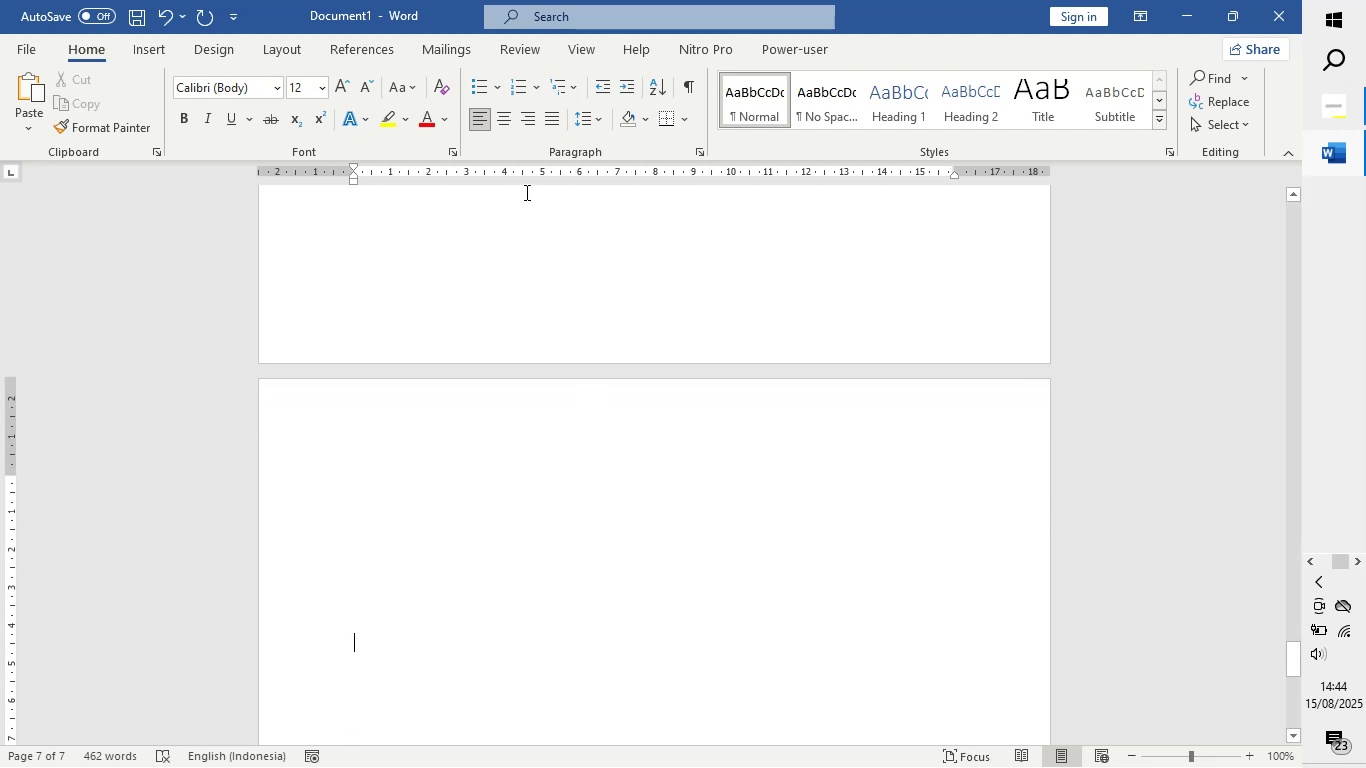 
wait(12.48)
 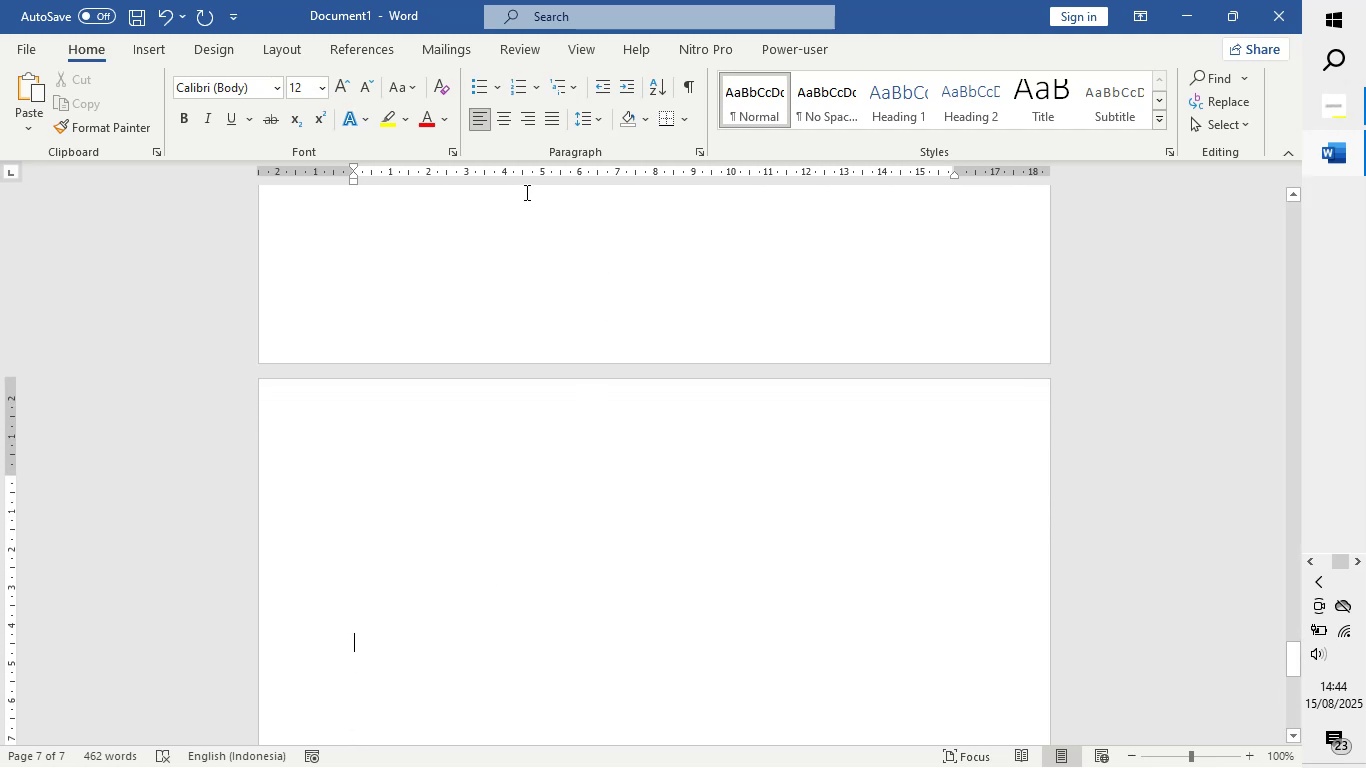 
scroll: coordinate [495, 449], scroll_direction: down, amount: 1.0
 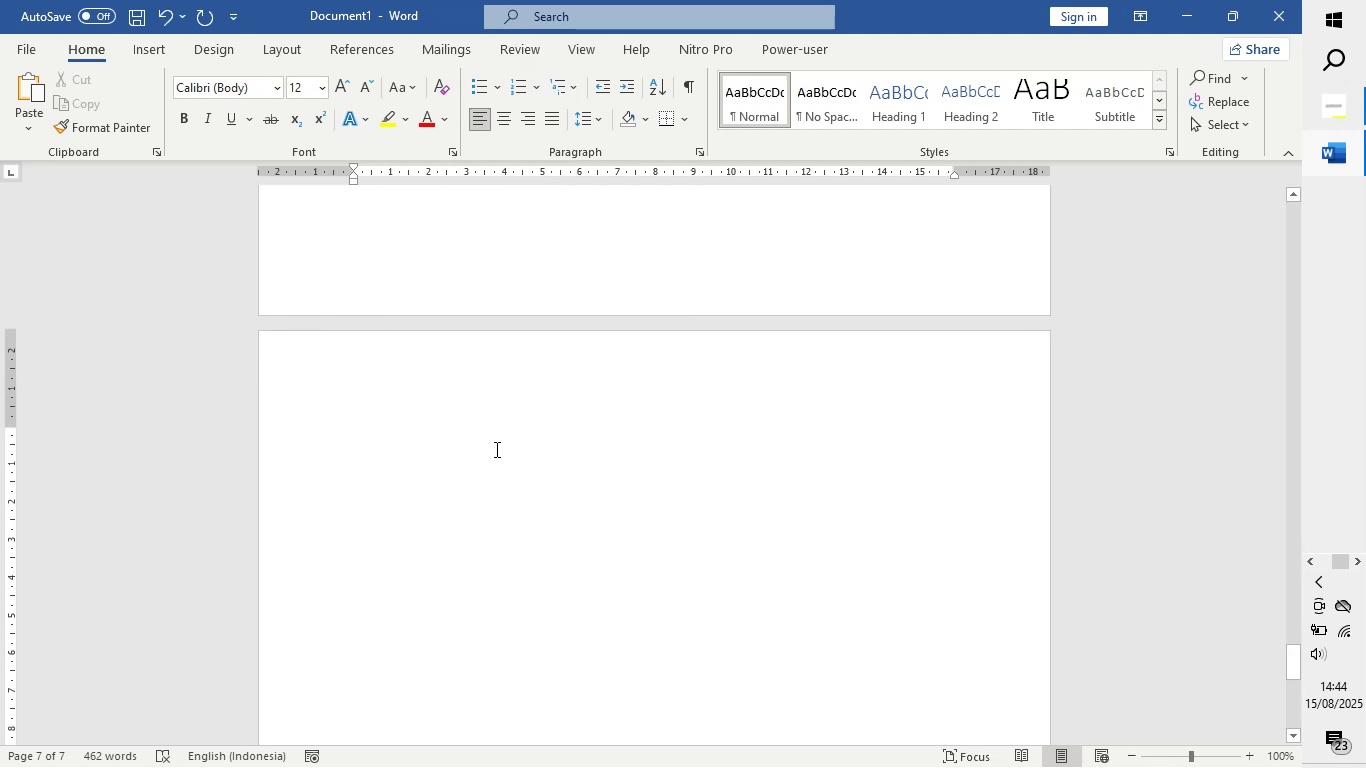 
scroll: coordinate [495, 449], scroll_direction: up, amount: 14.0
 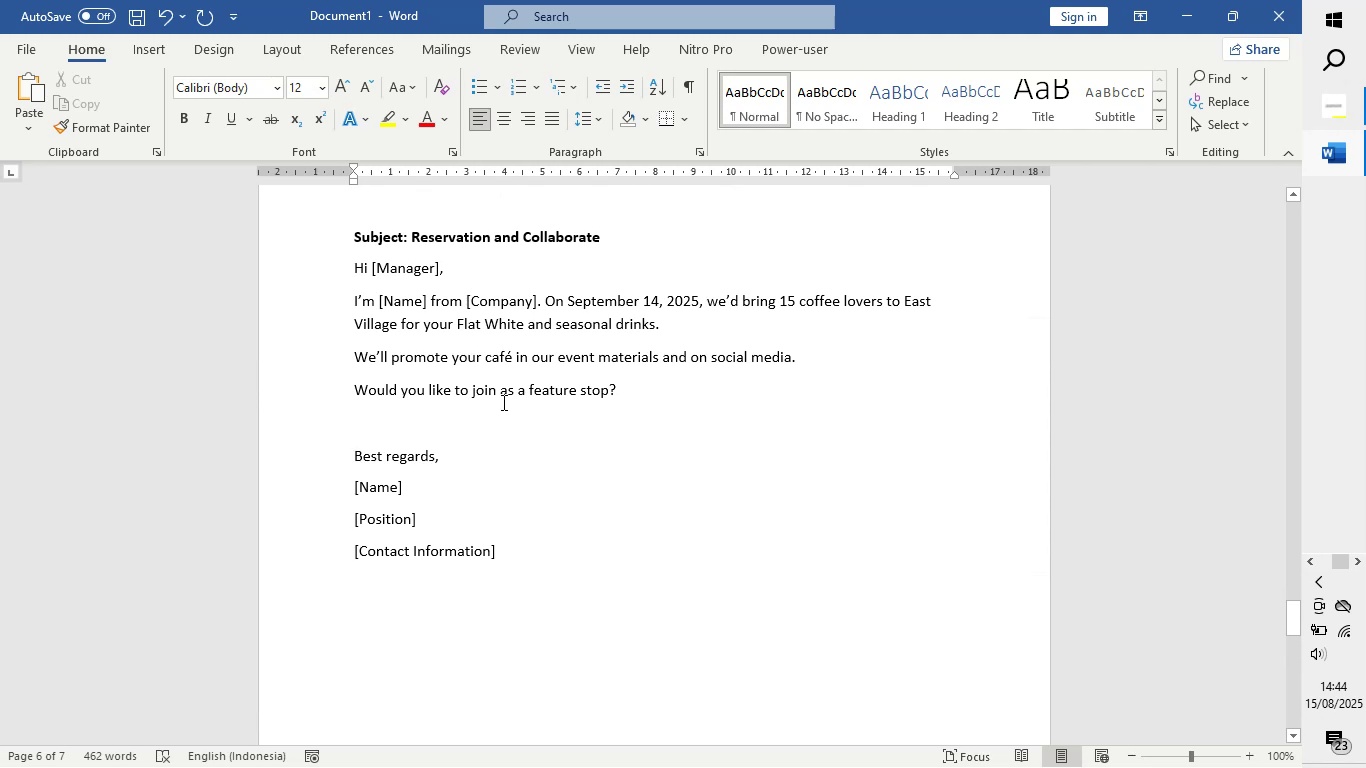 
wait(5.9)
 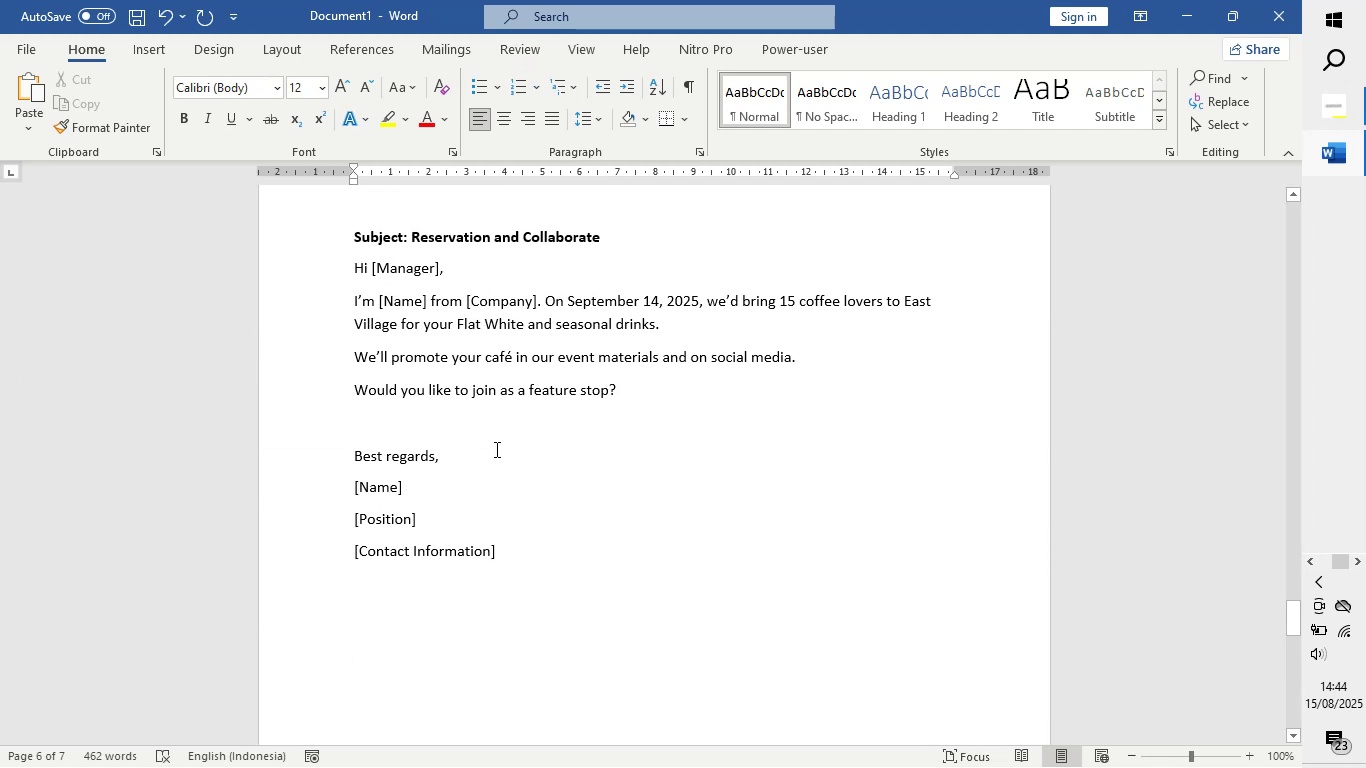 
scroll: coordinate [501, 393], scroll_direction: up, amount: 2.0
 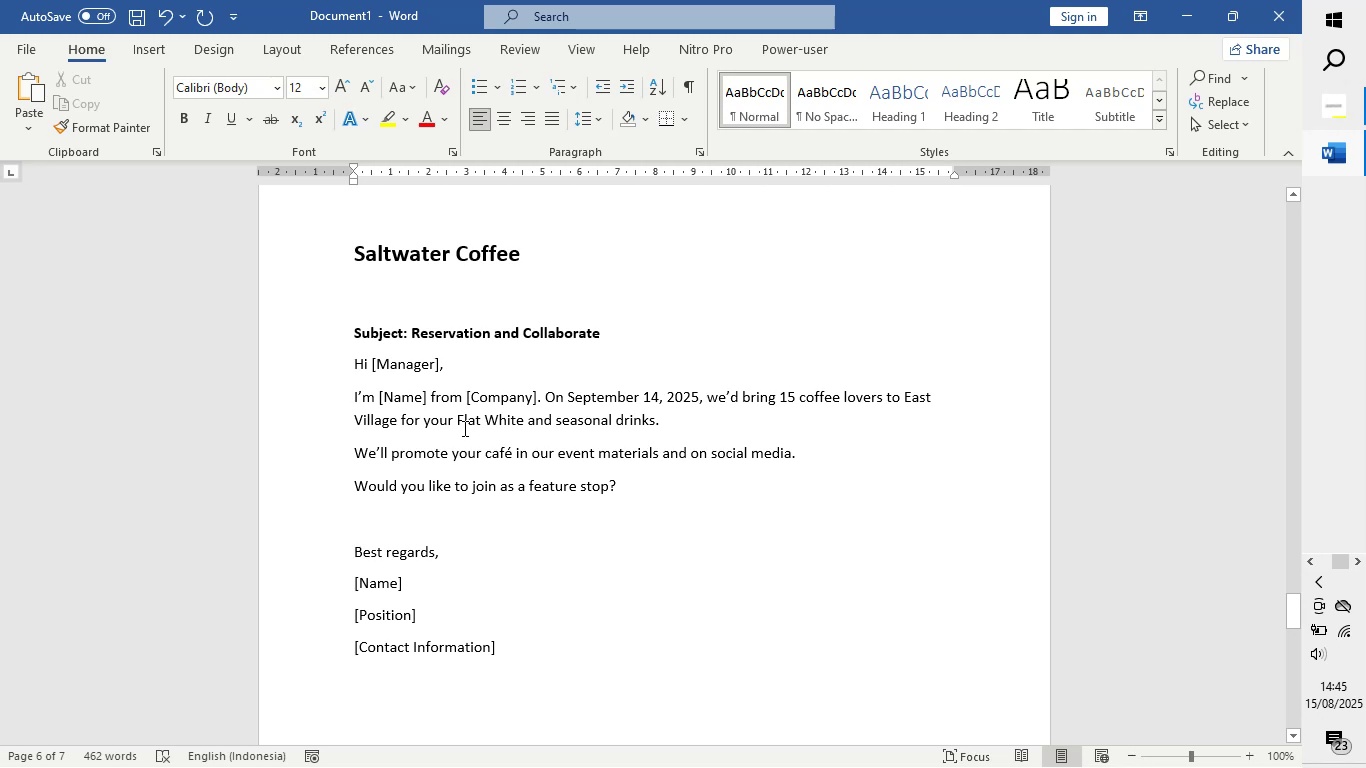 
wait(13.24)
 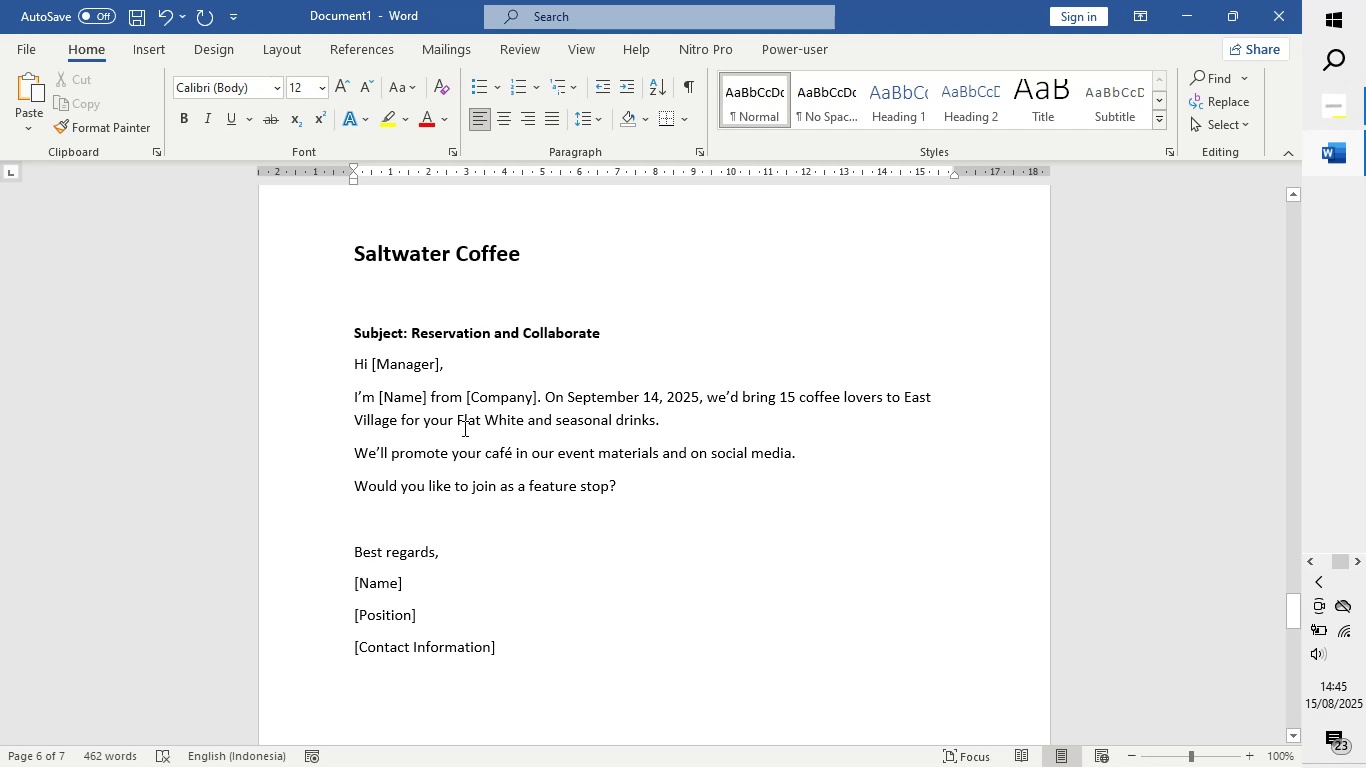 
left_click([430, 421])
 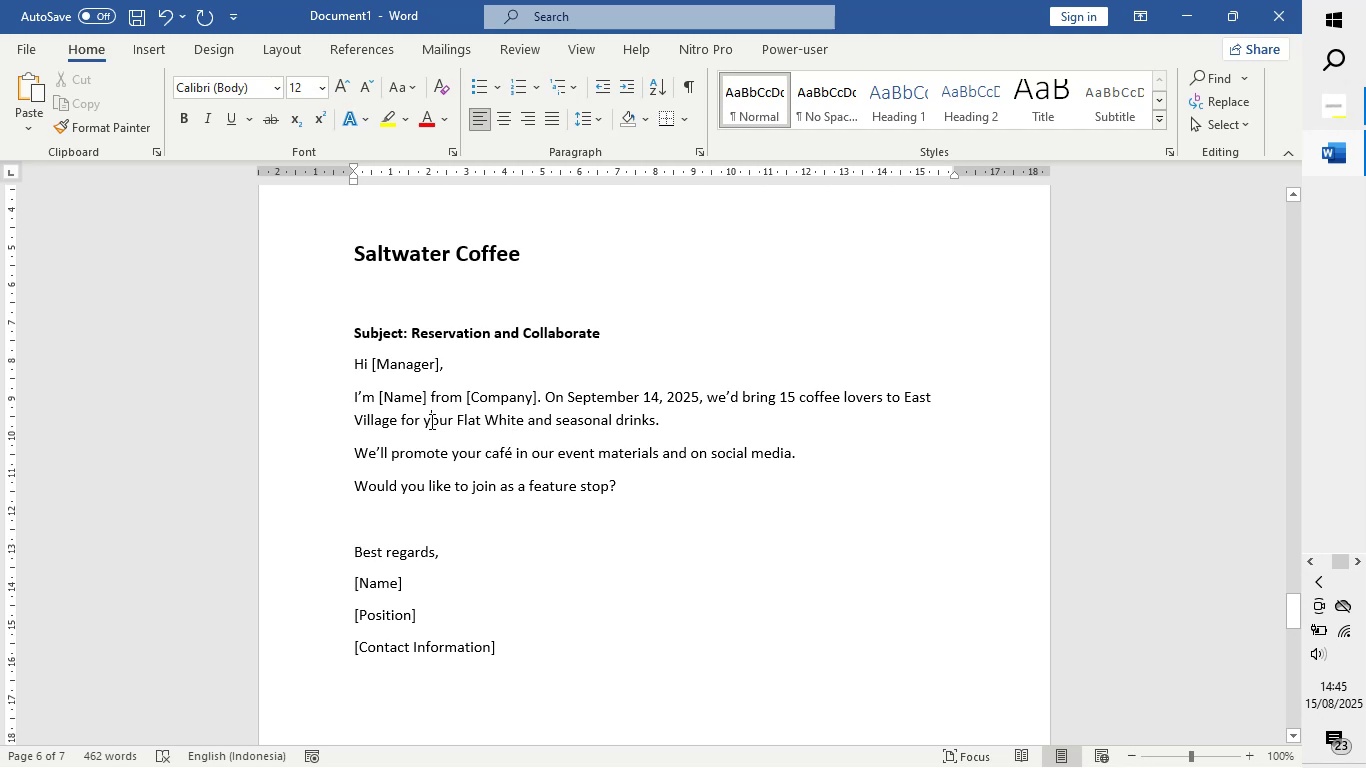 
key(Backspace)
 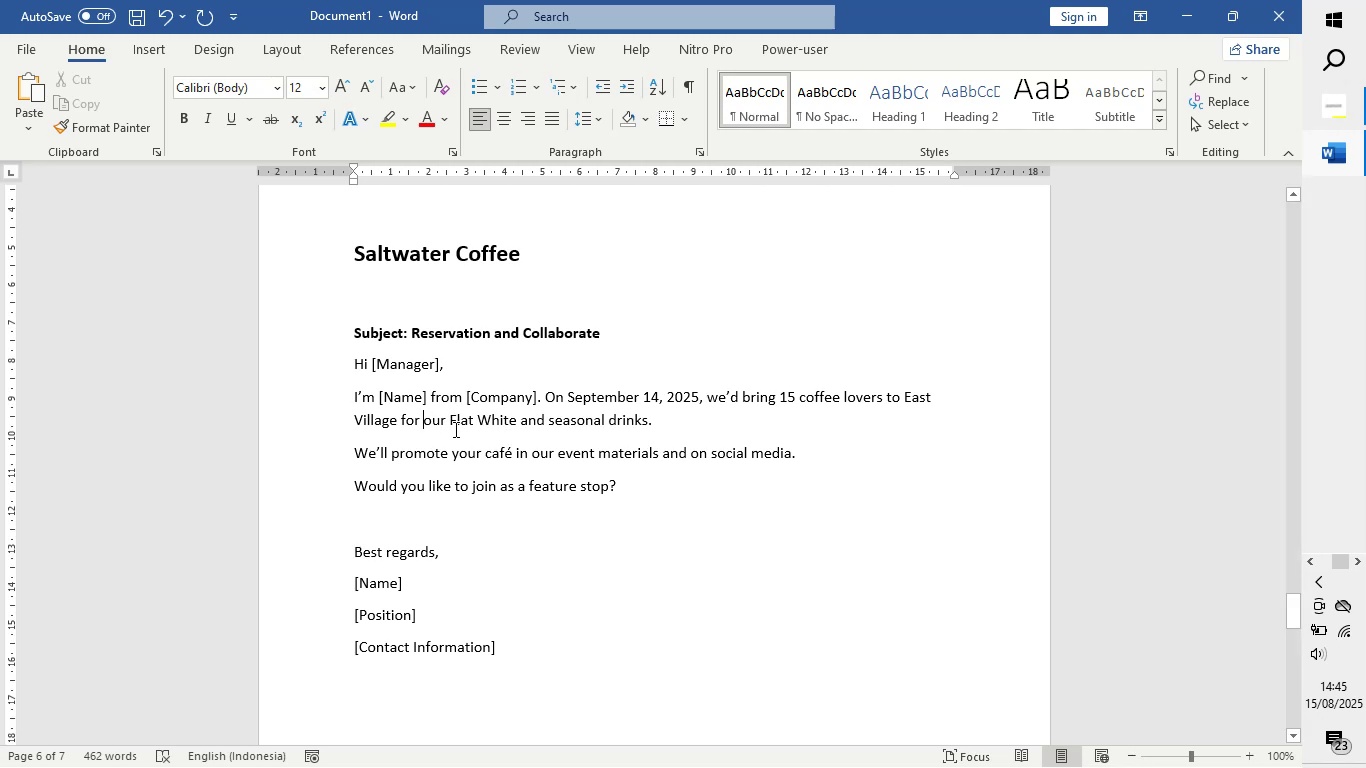 
left_click_drag(start_coordinate=[447, 420], to_coordinate=[647, 422])
 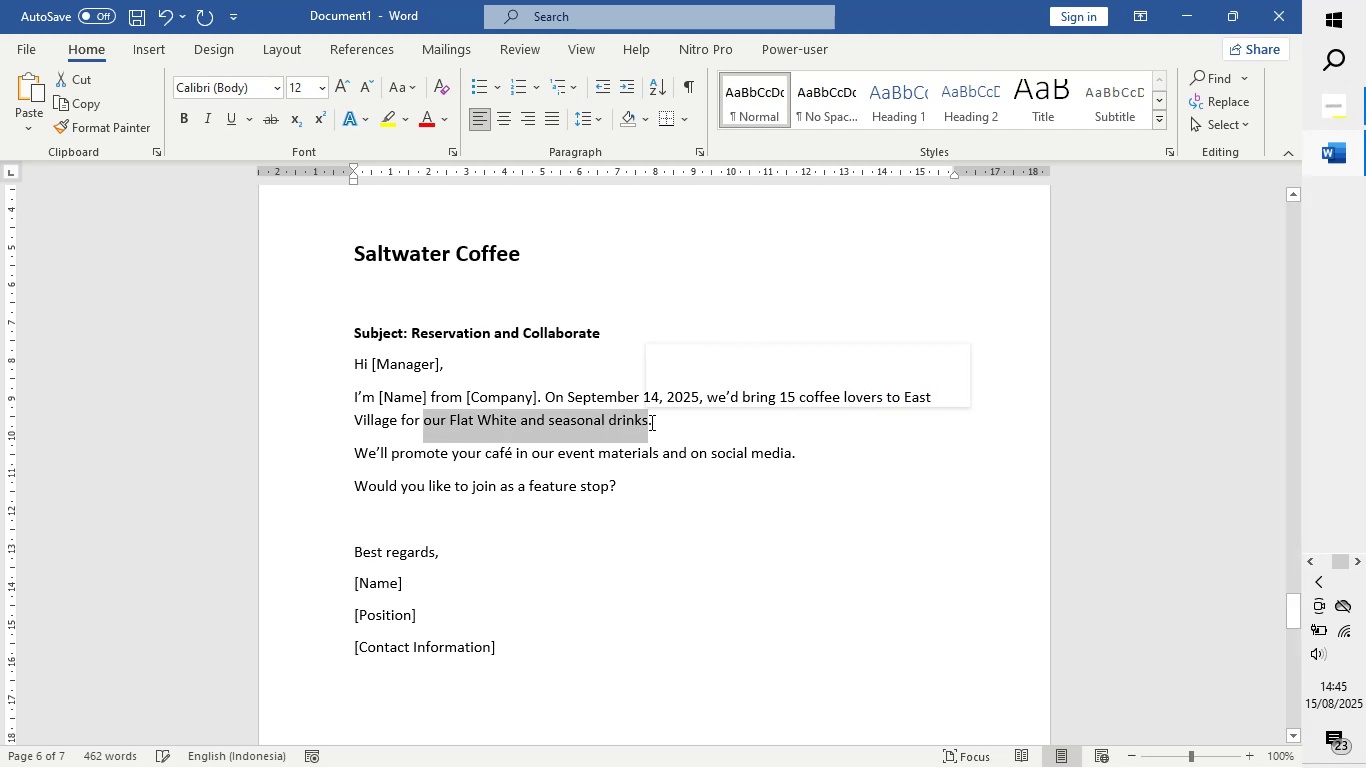 
left_click([650, 422])
 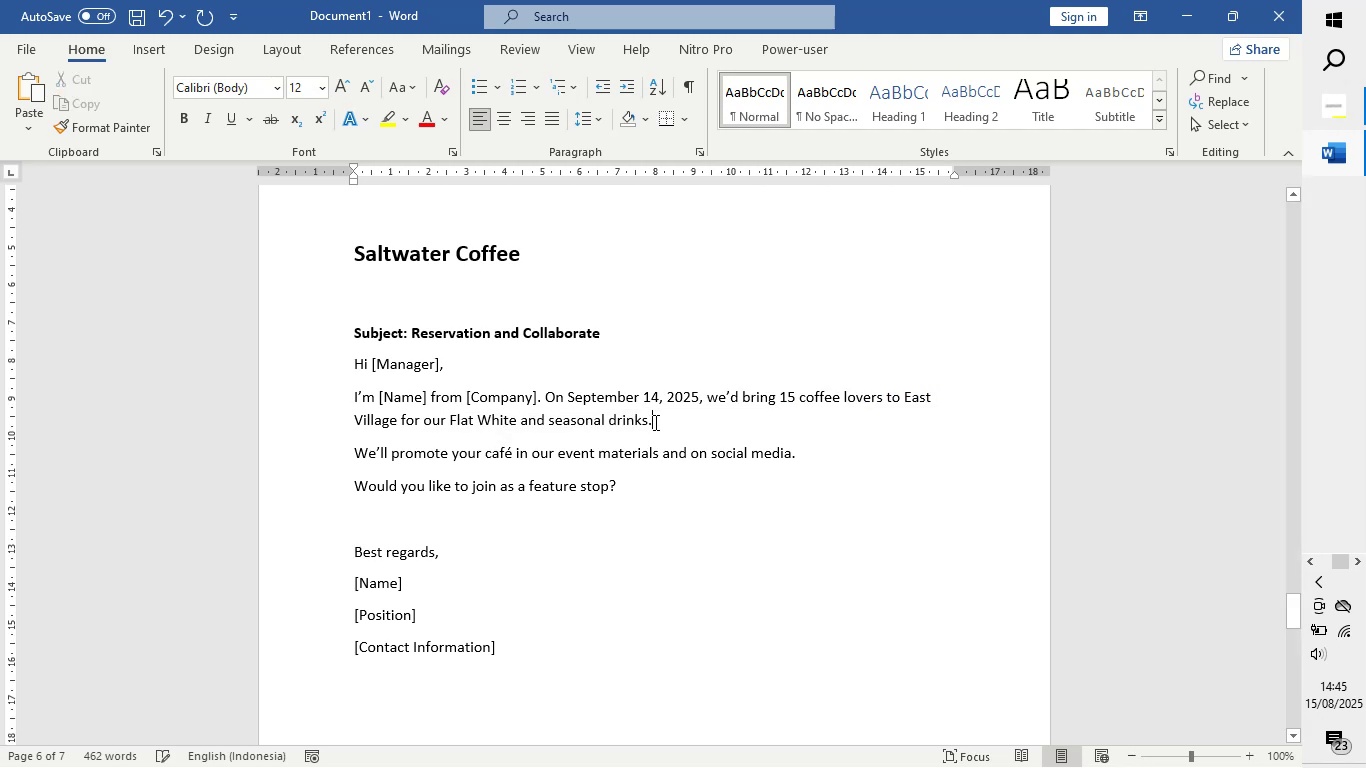 
left_click_drag(start_coordinate=[654, 422], to_coordinate=[462, 418])
 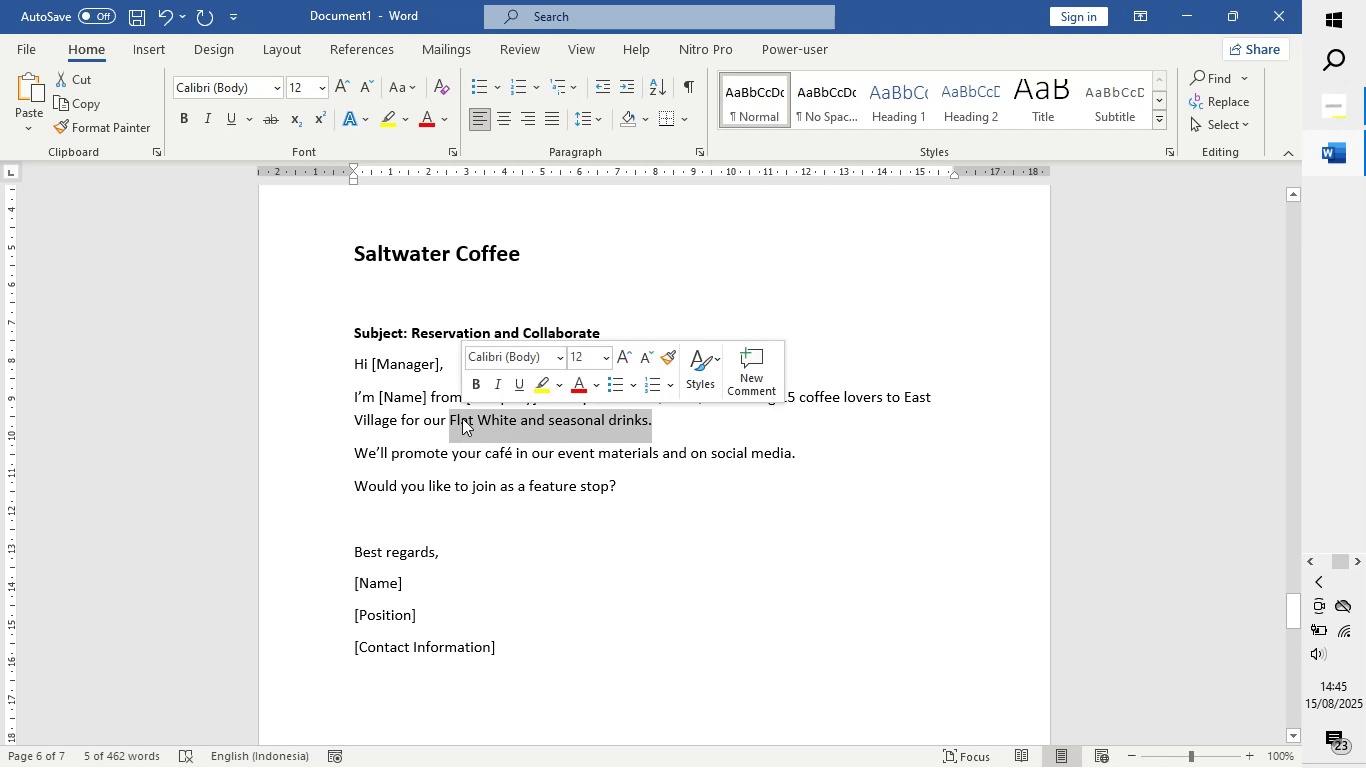 
type(" Neighbourhood Coffe CRW)
key(Backspace)
key(Backspace)
key(Backspace)
type(rawl".)
 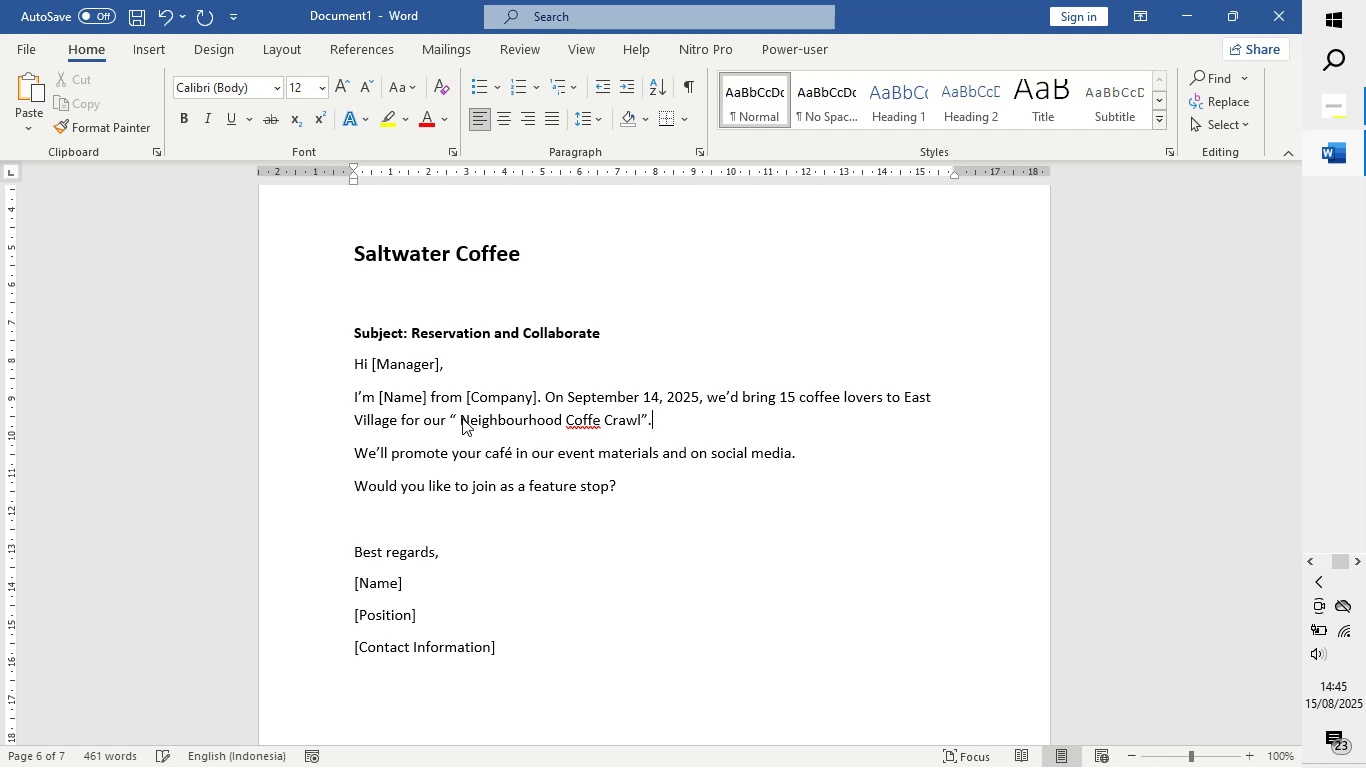 
wait(5.26)
 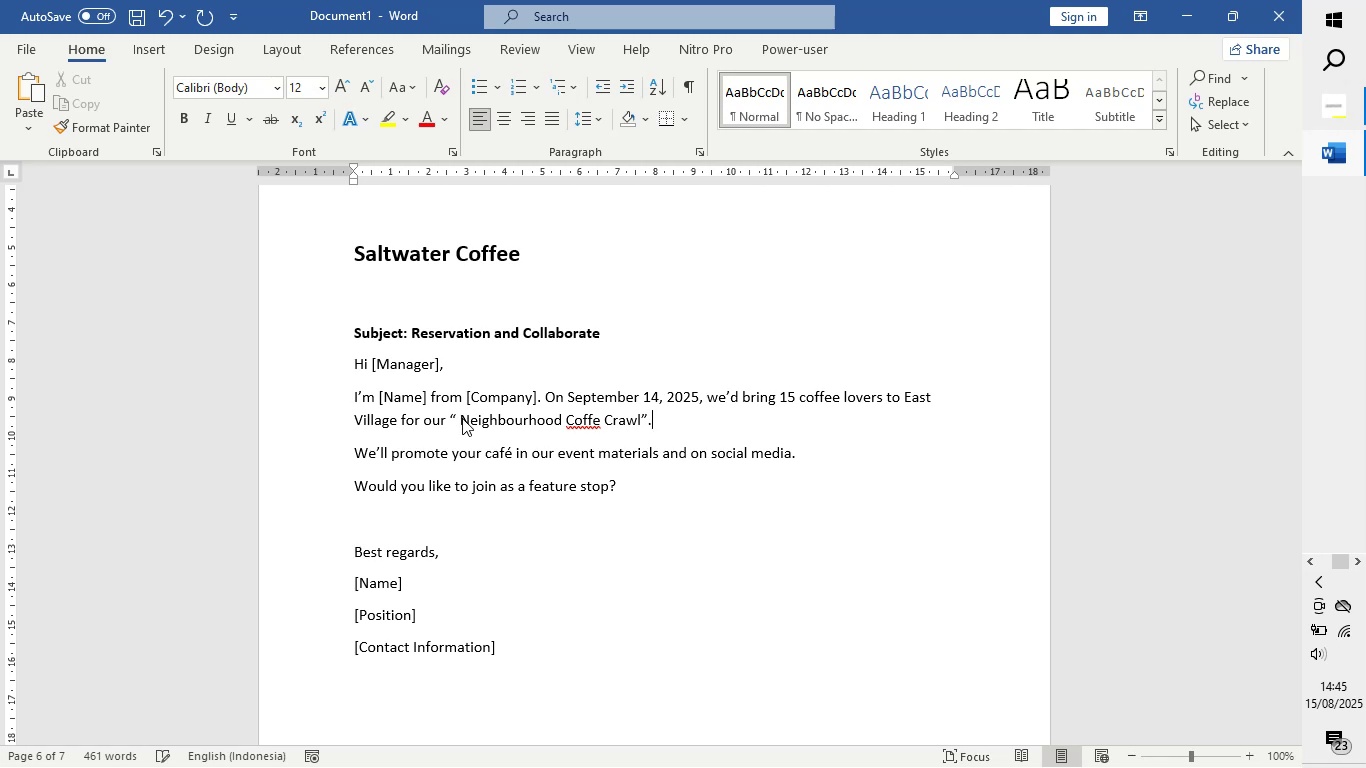 
key(Enter)
 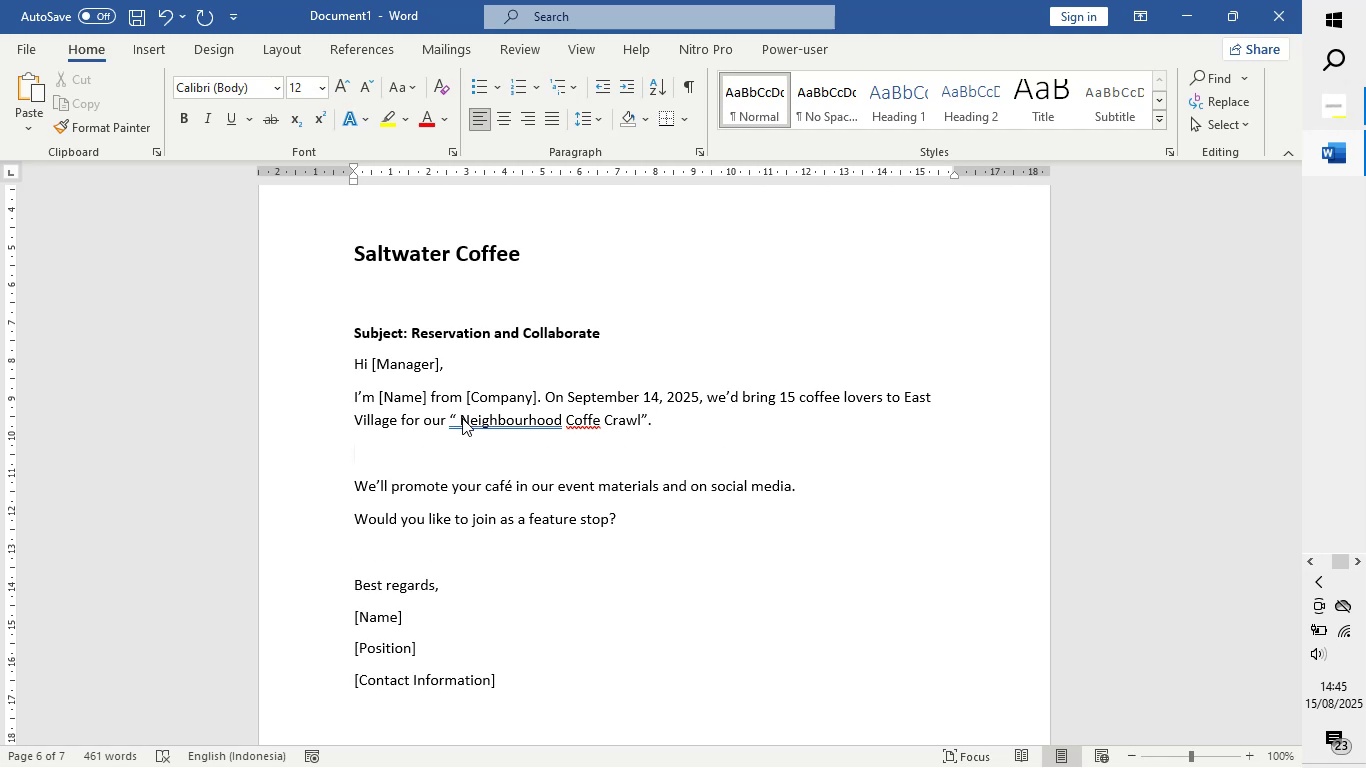 
type(we'd love to stop at Sl)
key(Backspace)
type(altwatr Coffe around [Time)
 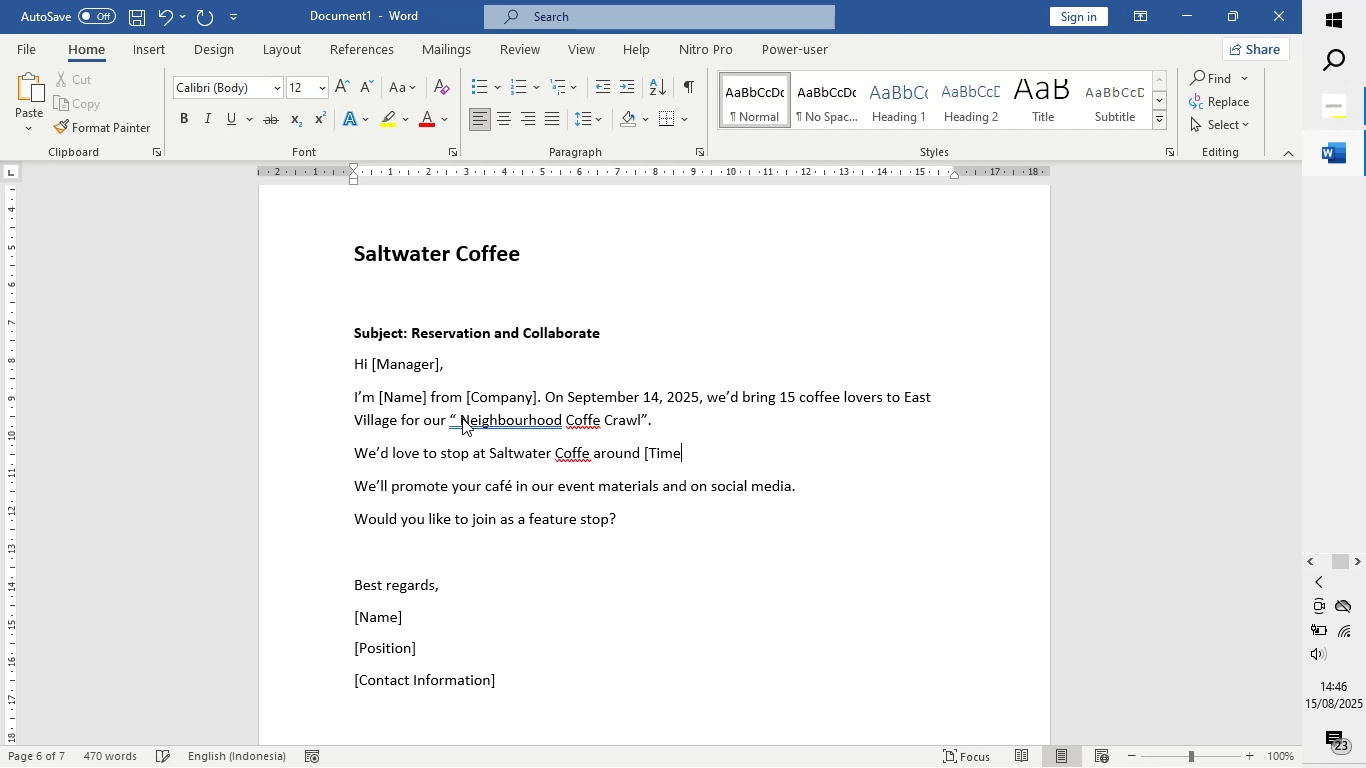 
type(] for your Flat Whitw and seasonal drinks)
 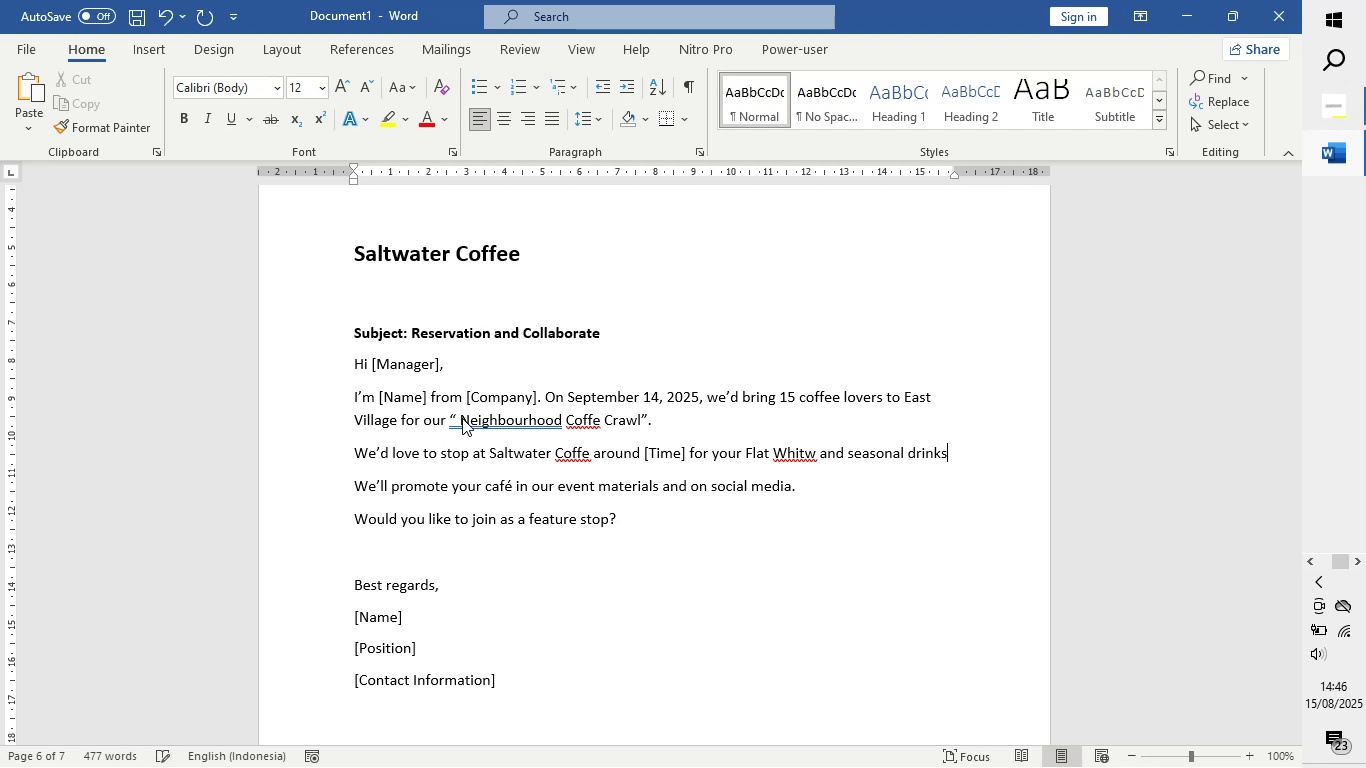 
key(Period)
 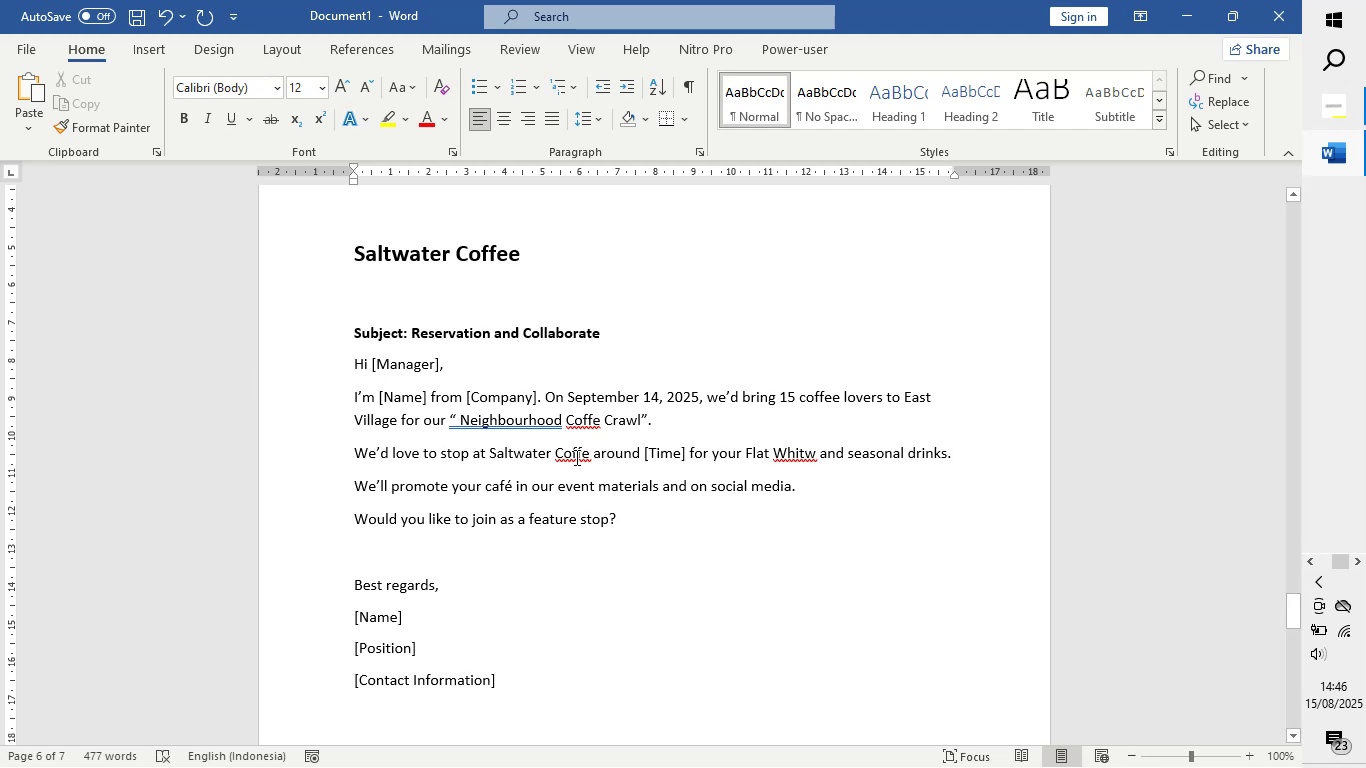 
right_click([575, 451])
 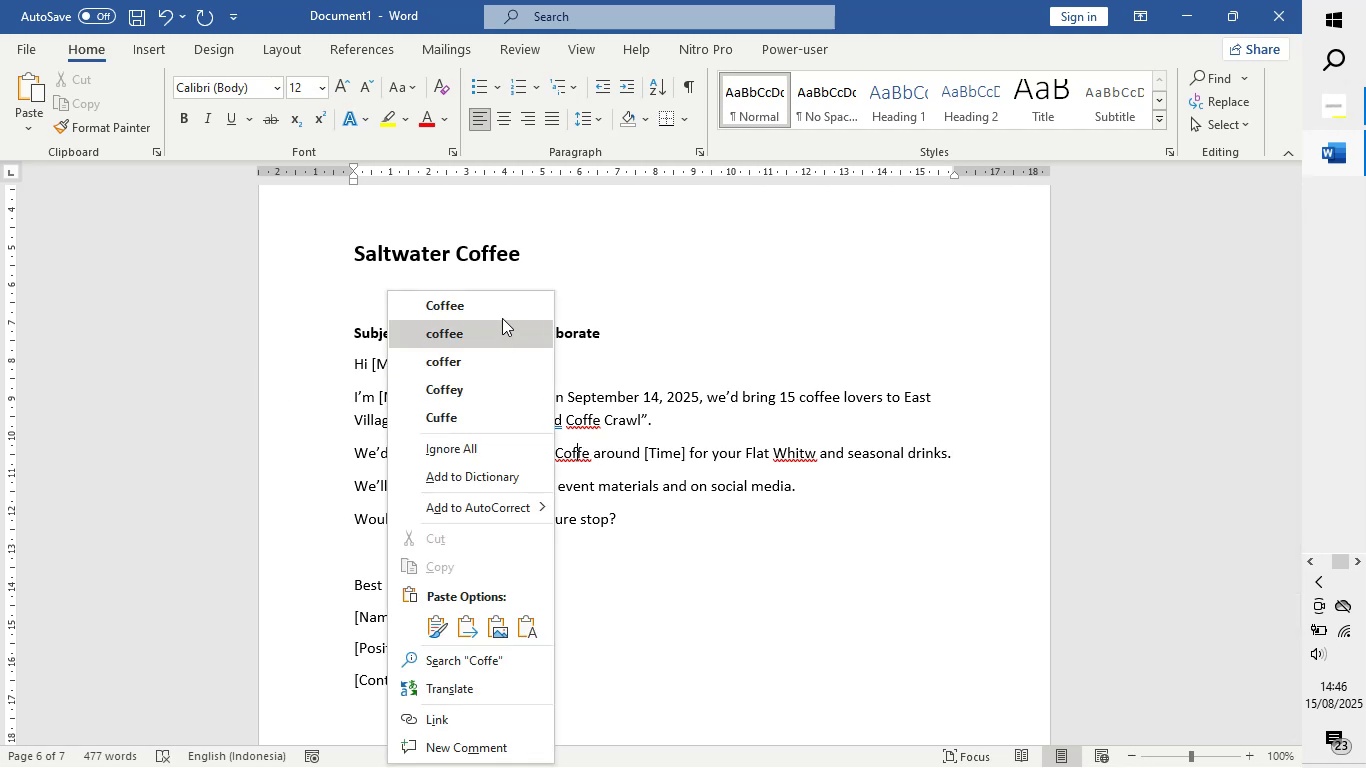 
left_click([506, 307])
 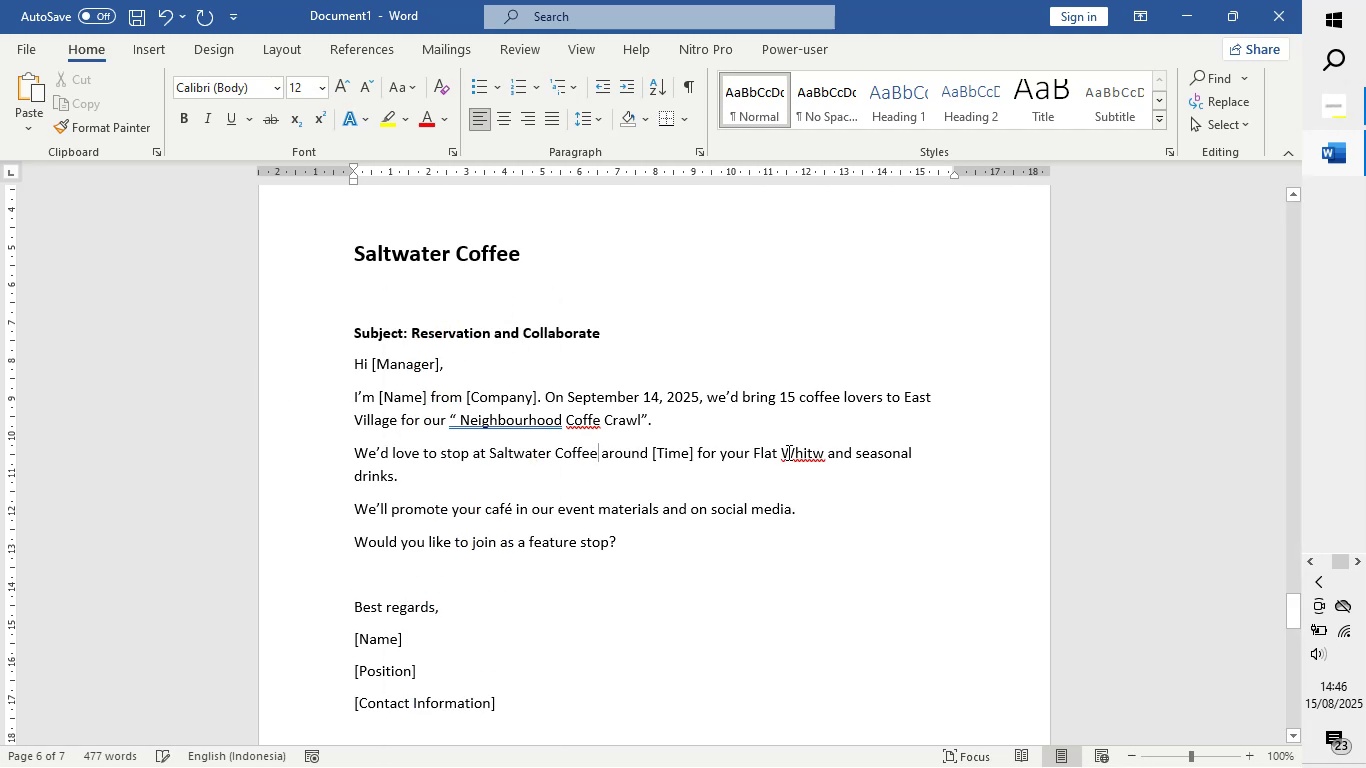 
right_click([798, 452])
 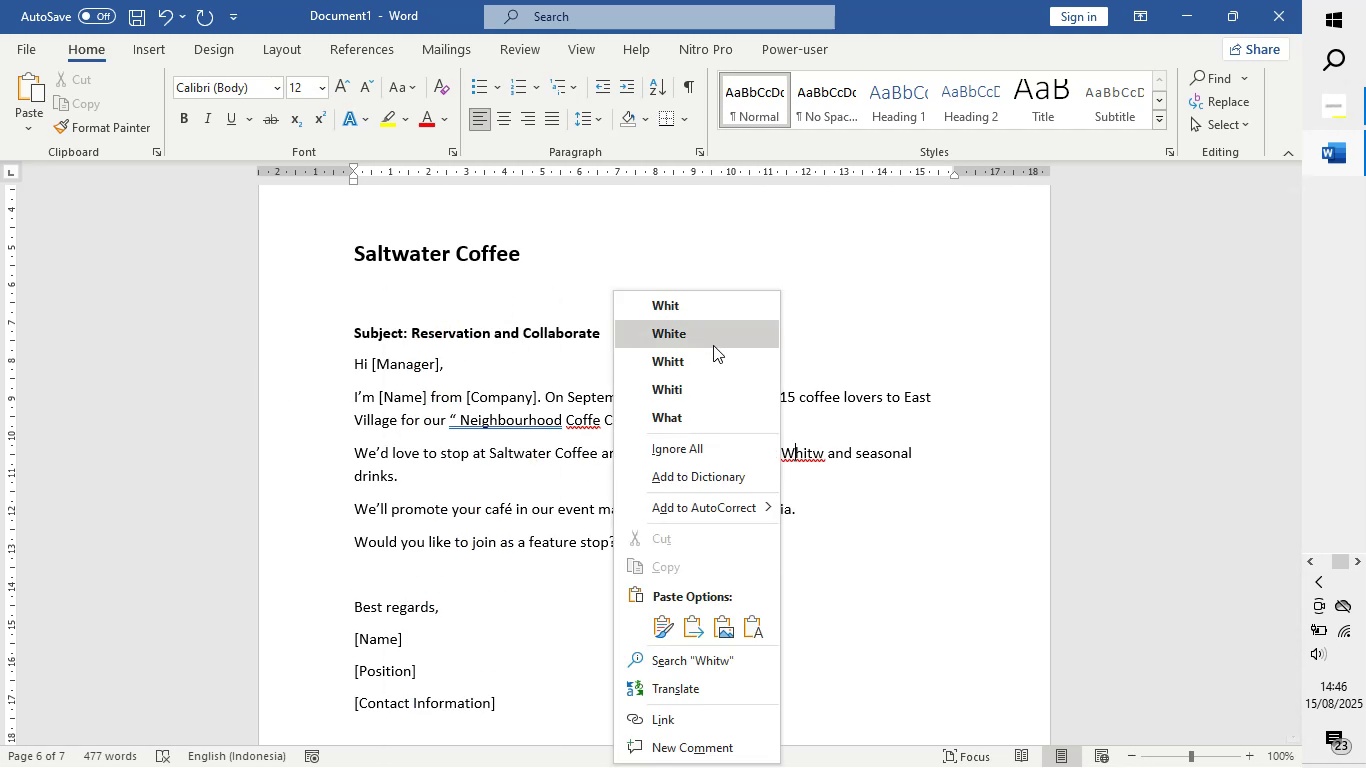 
left_click([720, 339])
 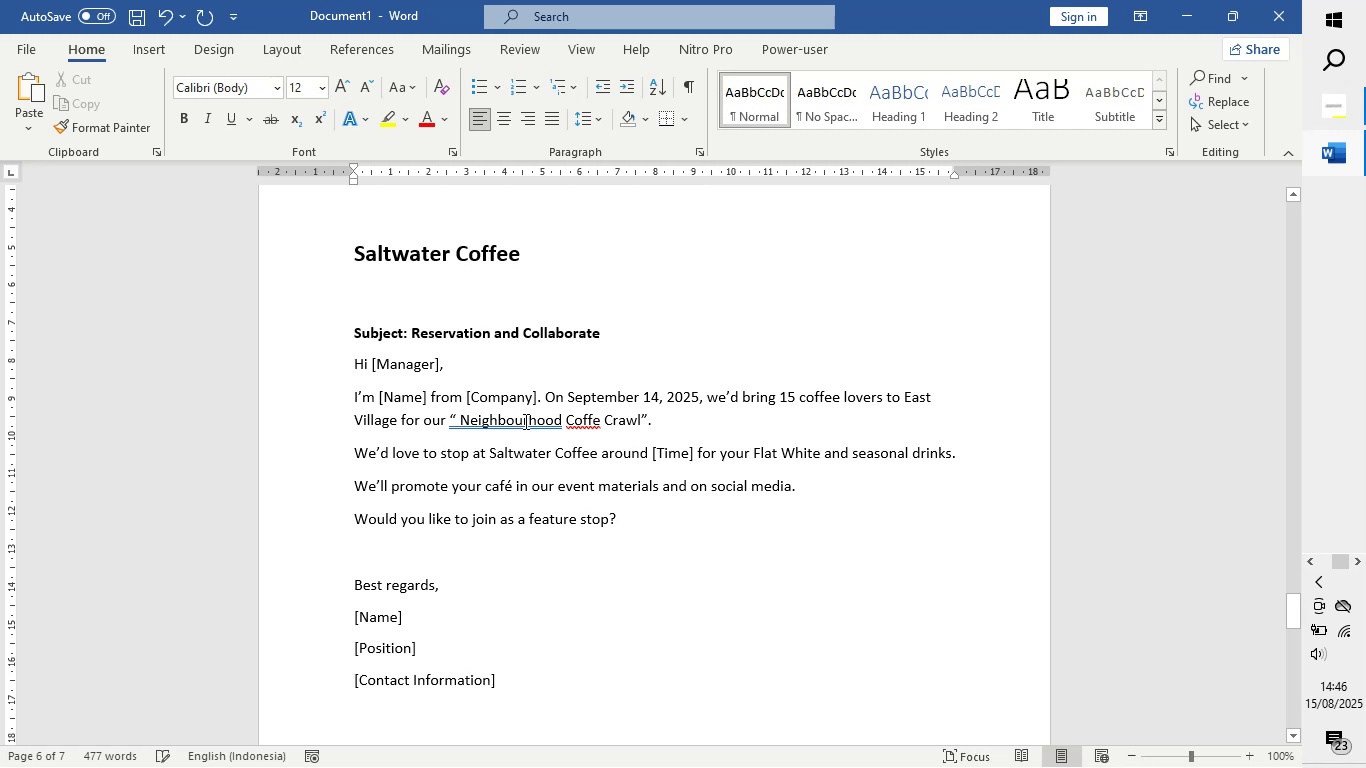 
right_click([524, 421])
 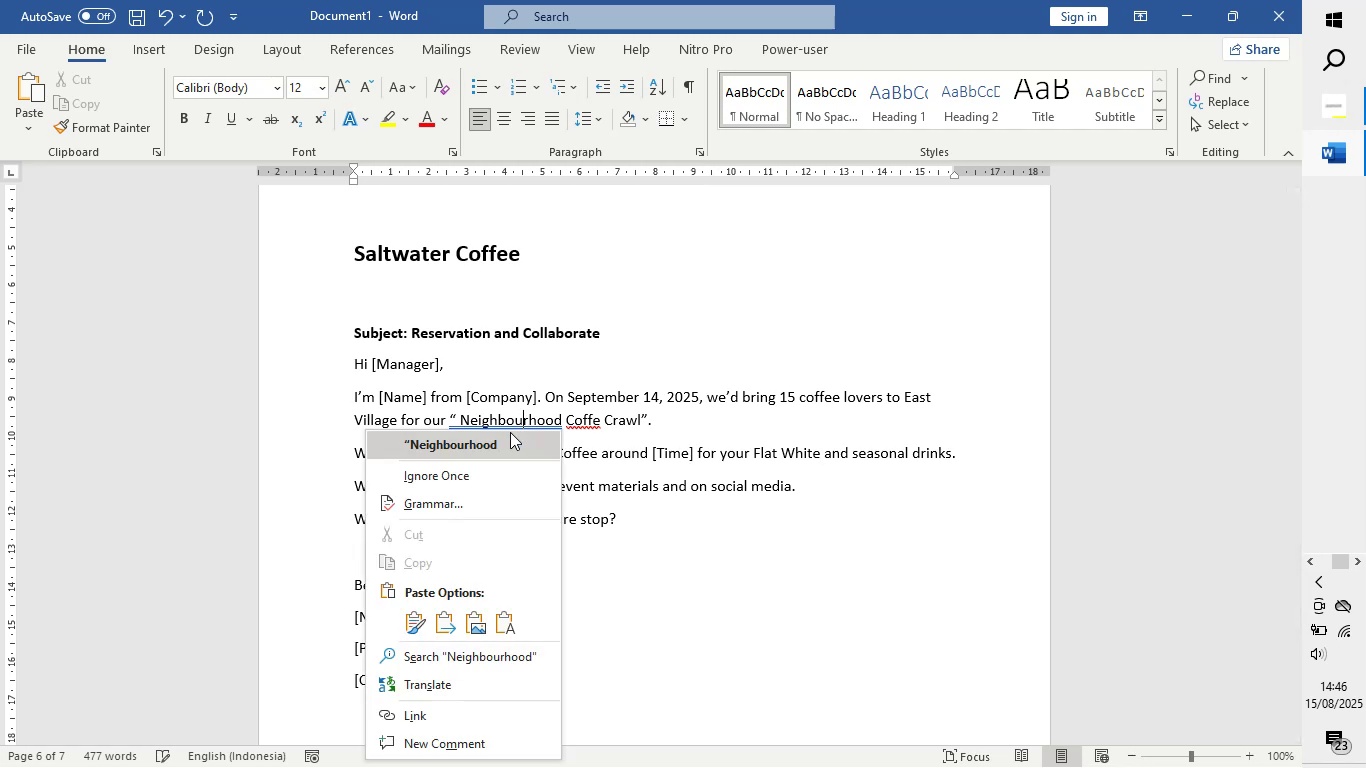 
left_click([510, 432])
 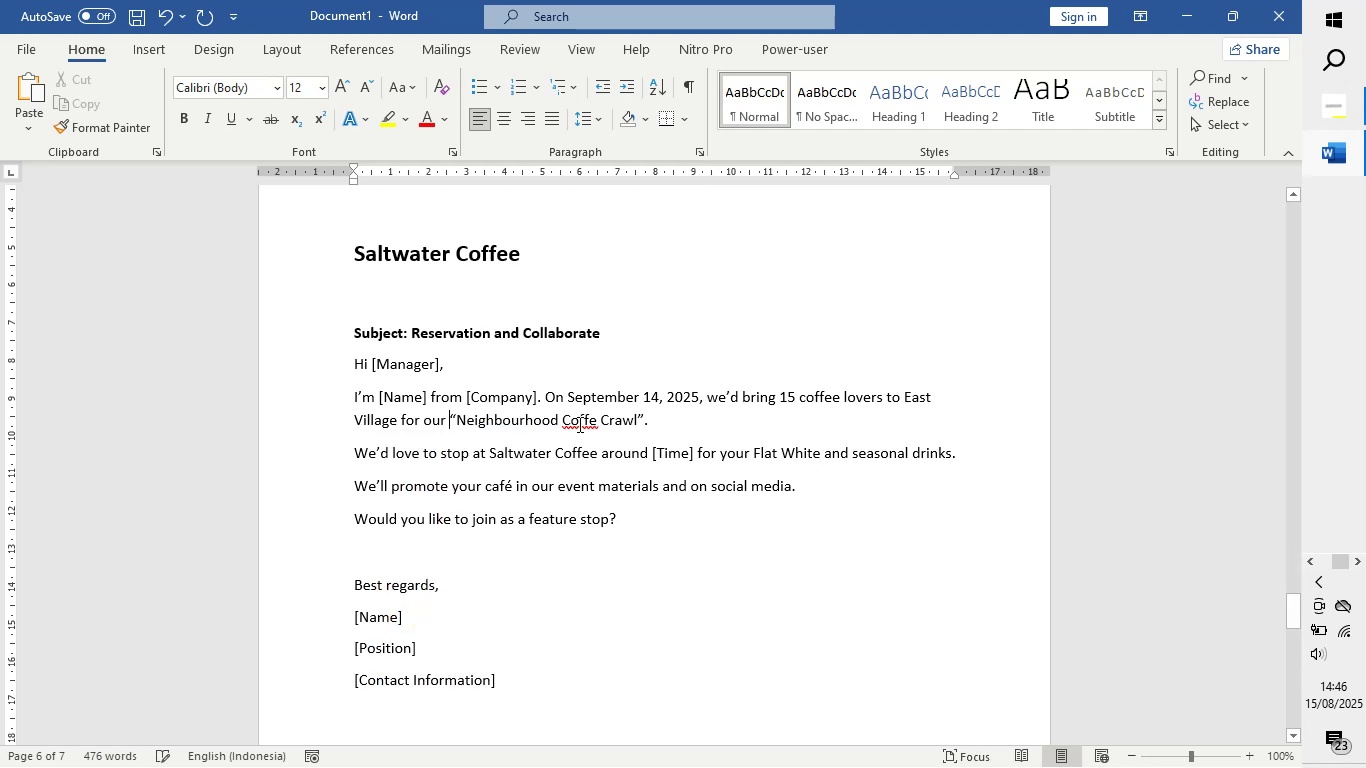 
right_click([578, 422])
 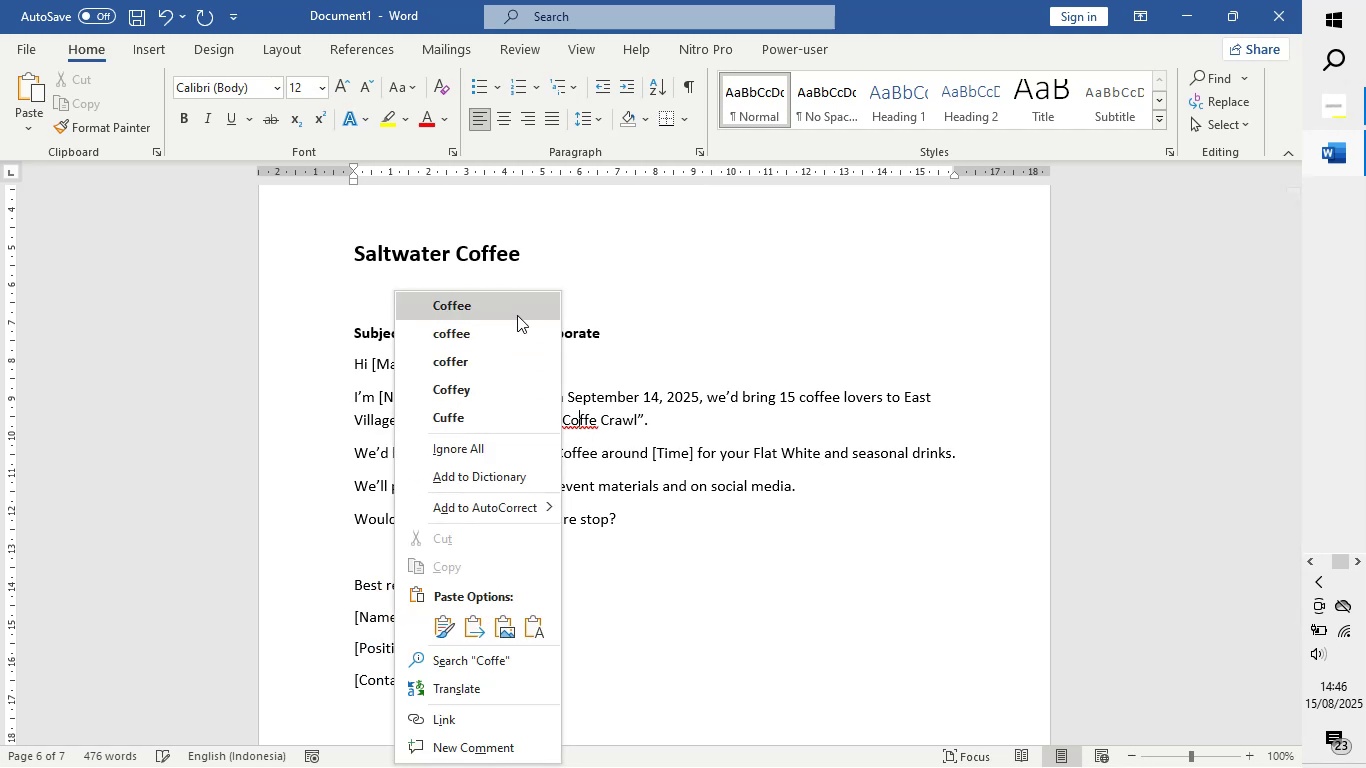 
left_click([517, 312])
 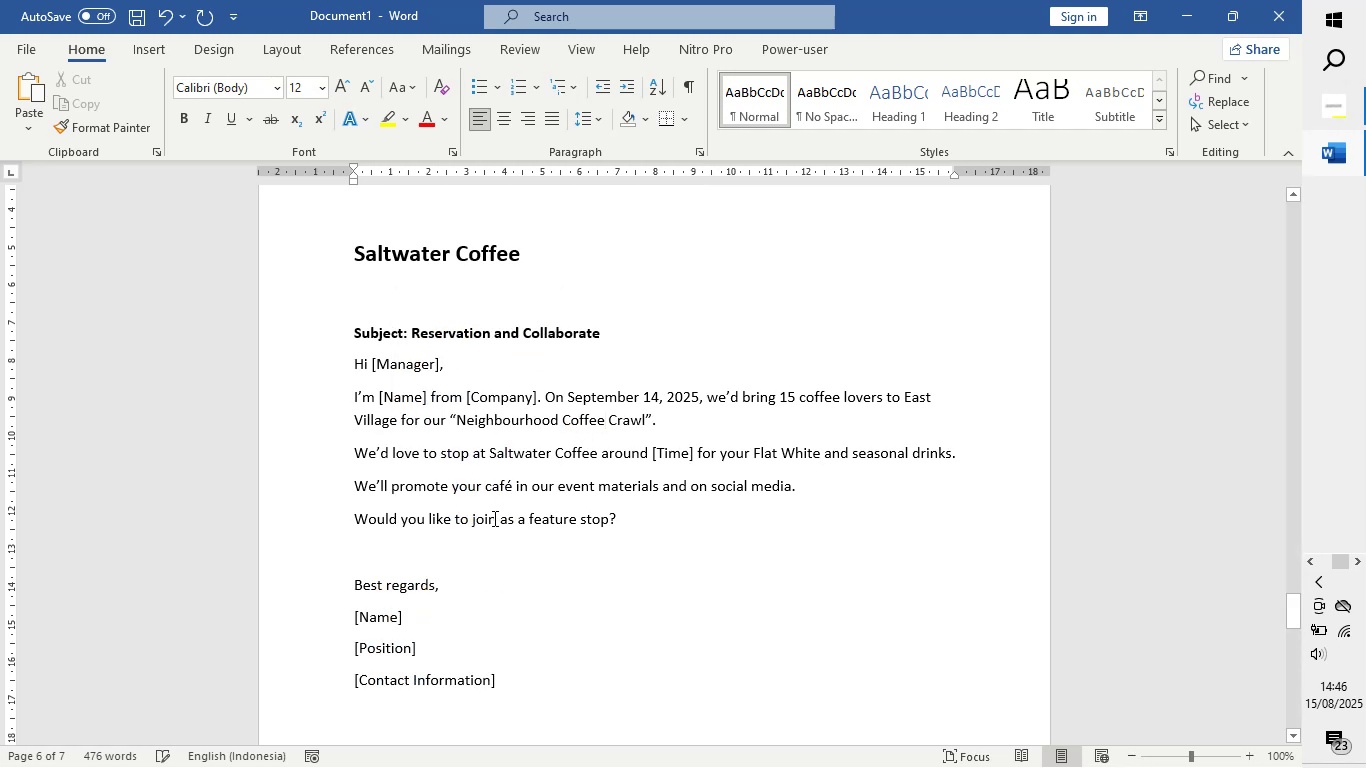 
scroll: coordinate [493, 518], scroll_direction: down, amount: 2.0
 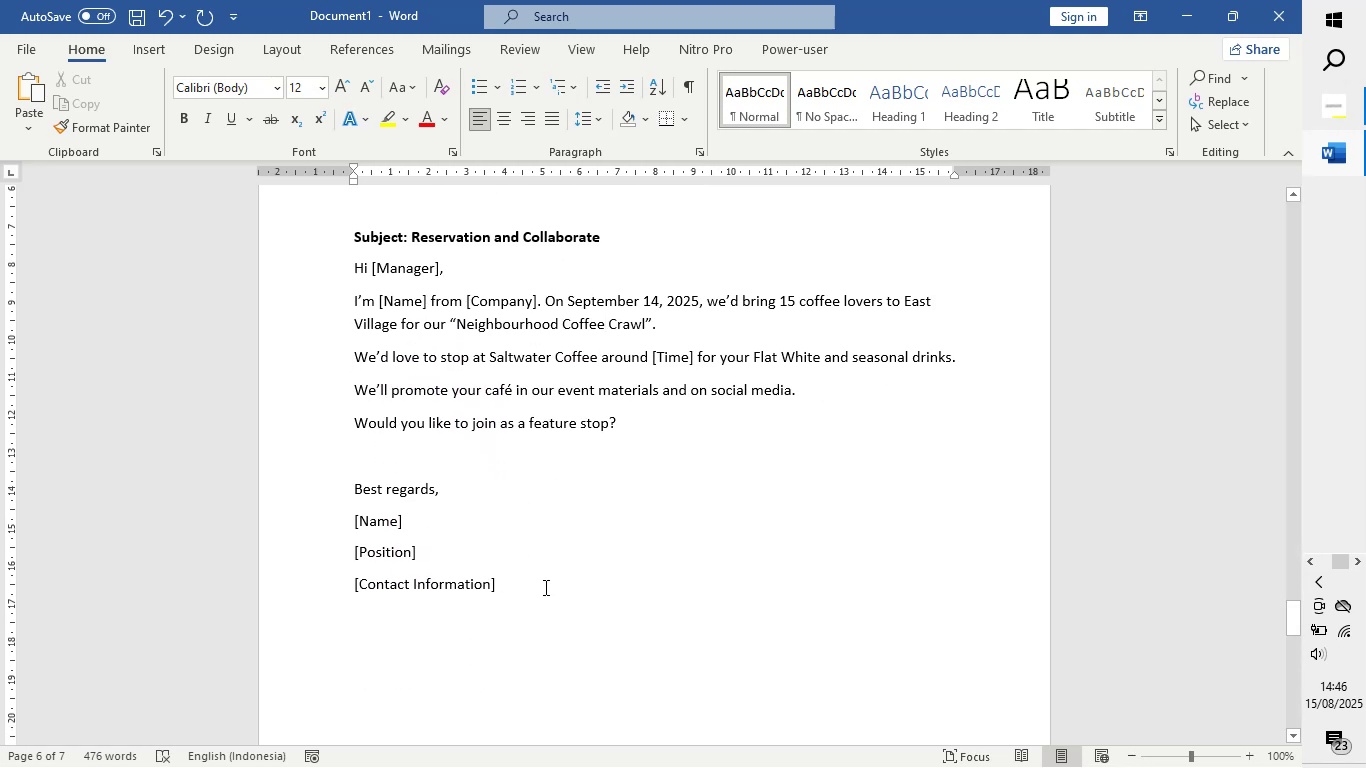 
left_click([544, 587])
 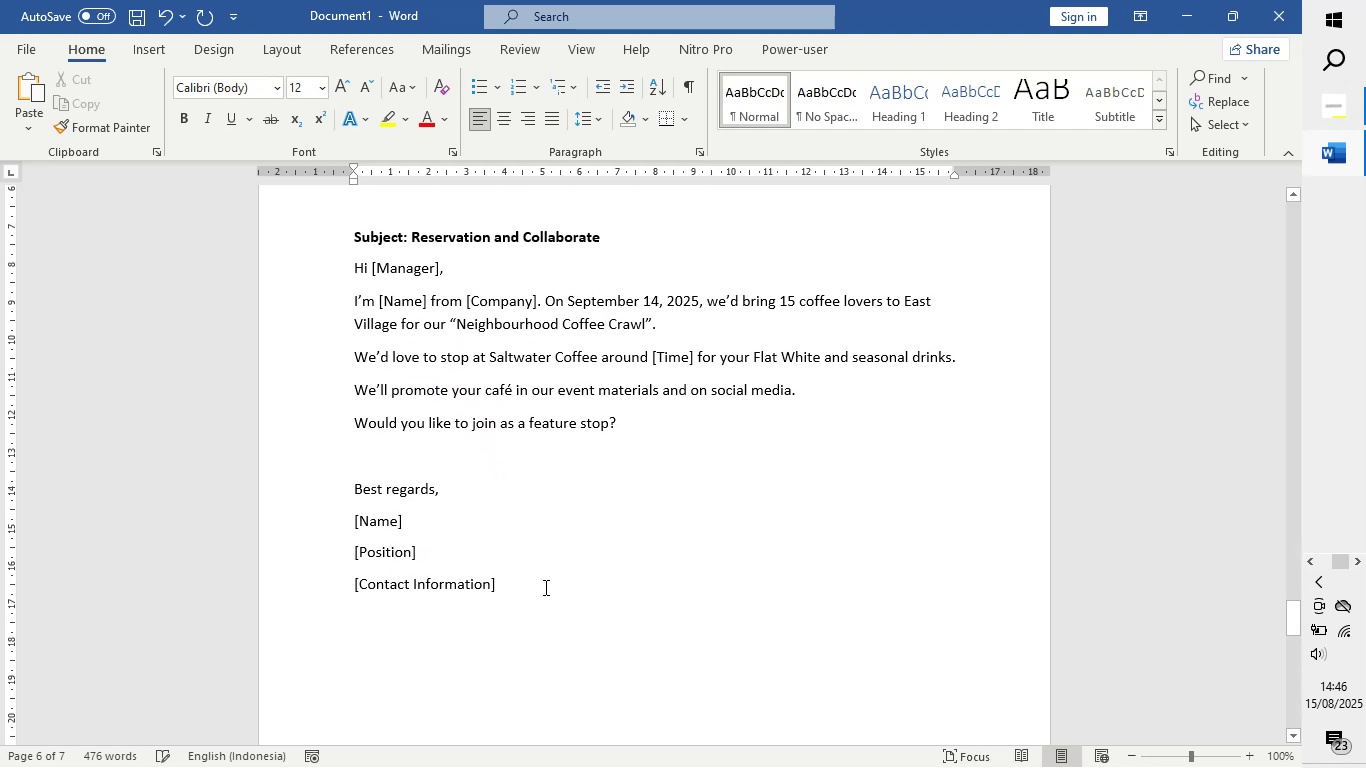 
scroll: coordinate [549, 579], scroll_direction: down, amount: 13.0
 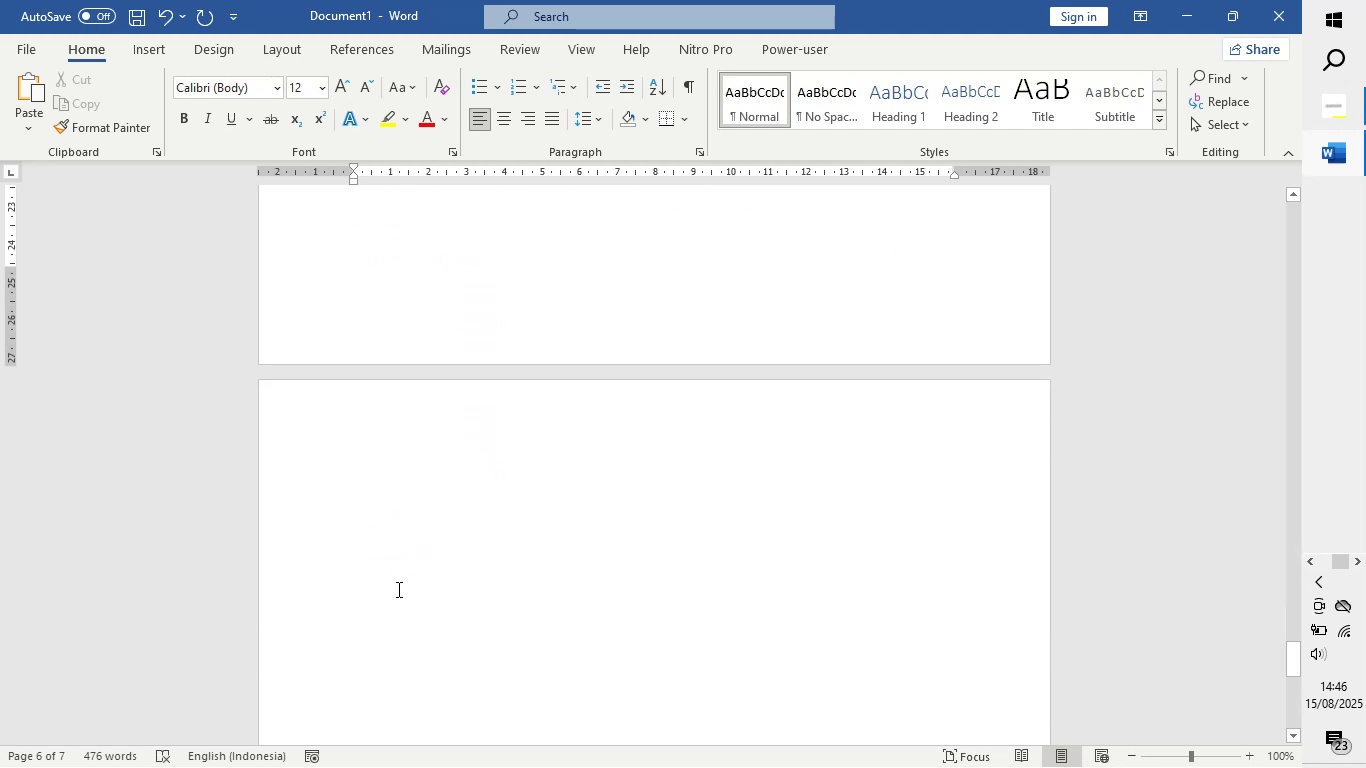 
left_click_drag(start_coordinate=[381, 538], to_coordinate=[382, 544])
 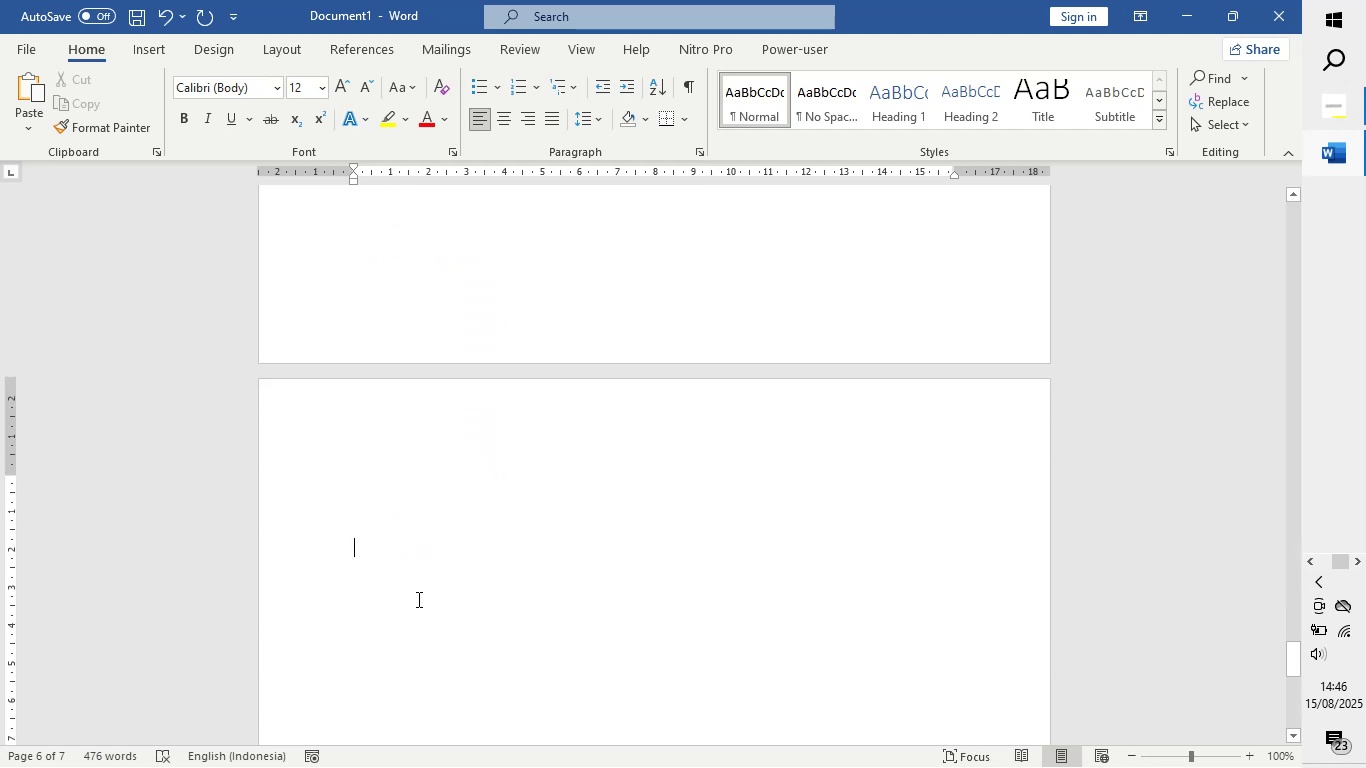 
left_click([417, 599])
 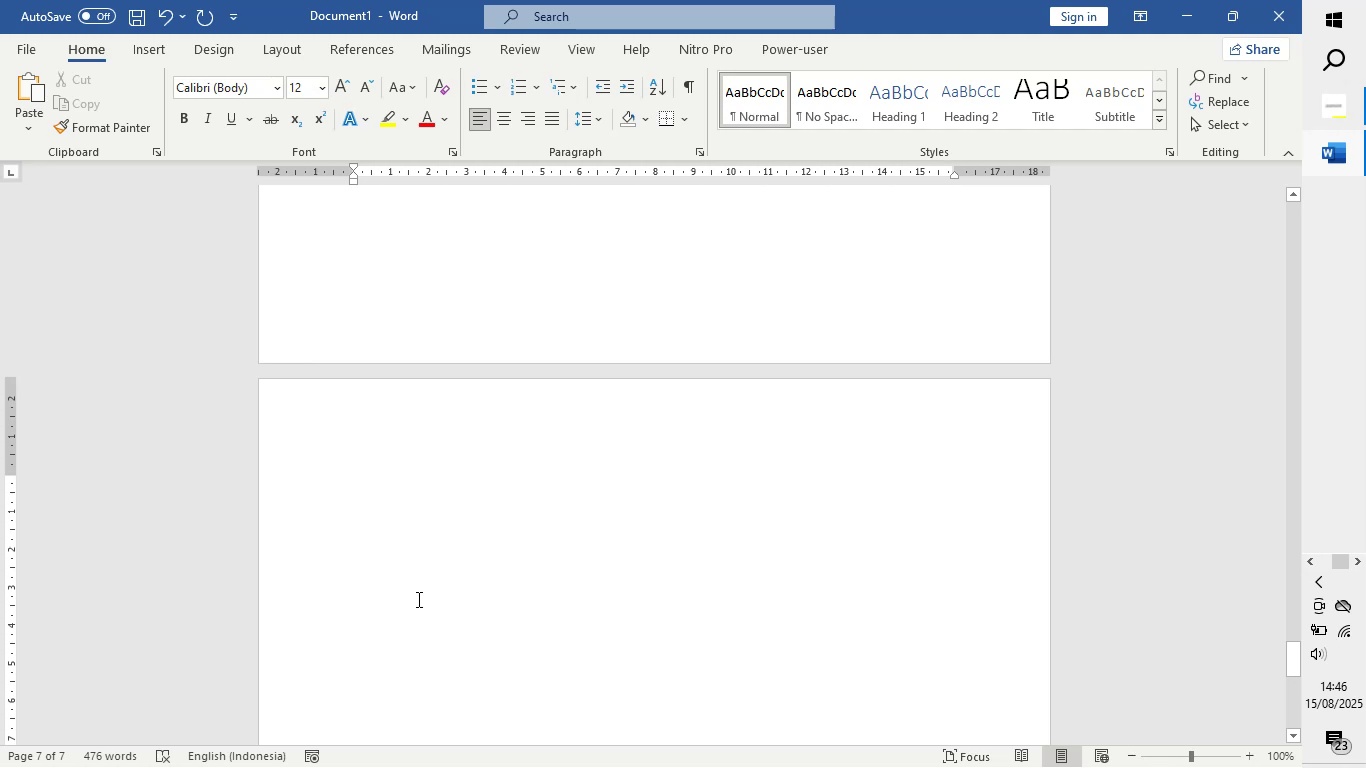 
wait(9.16)
 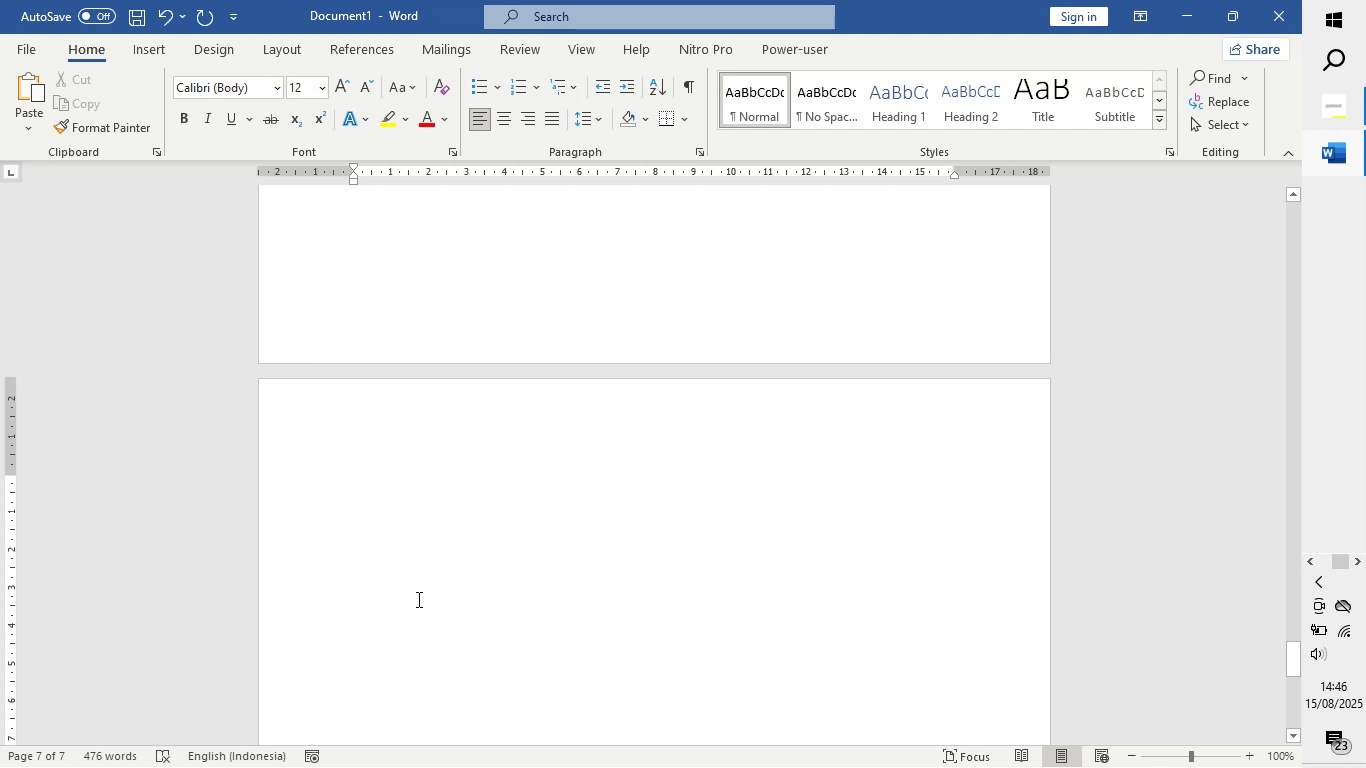 
type(Le Phin)
 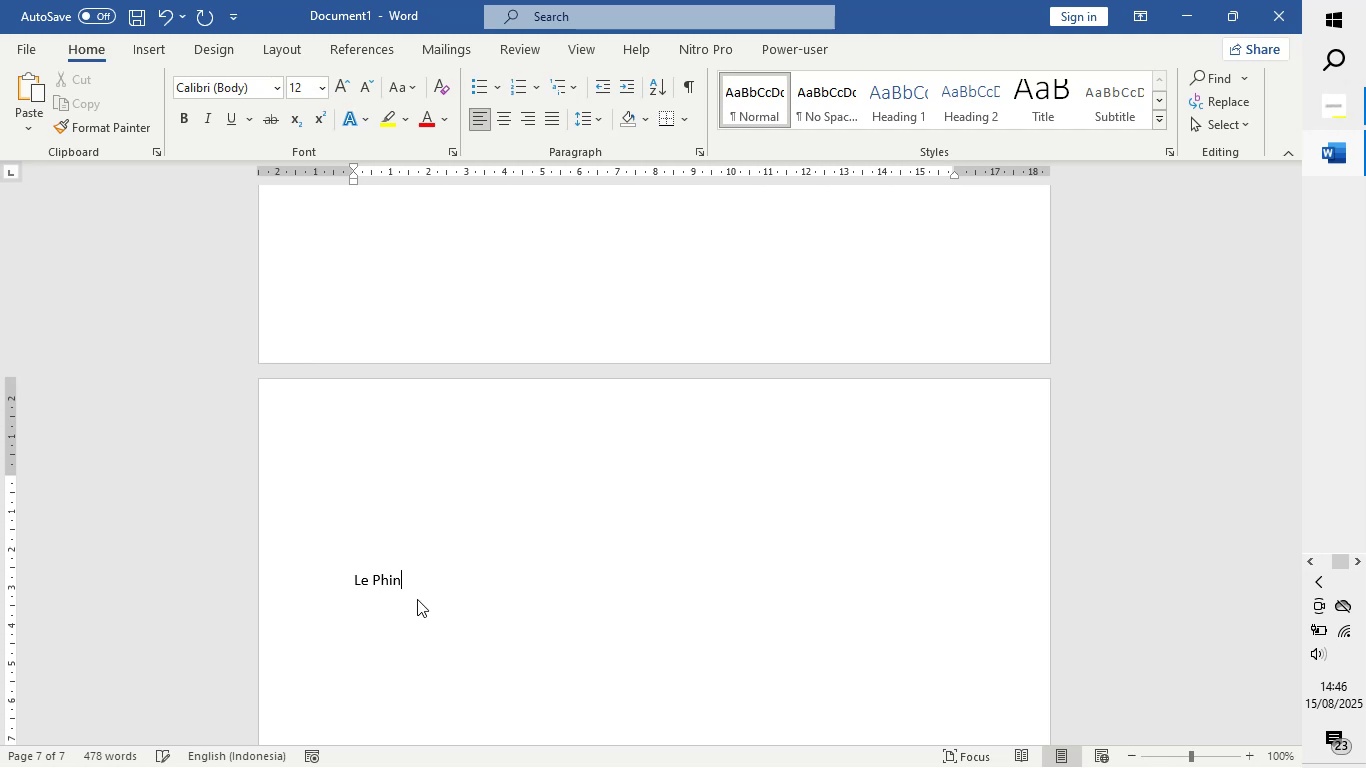 
key(Enter)
 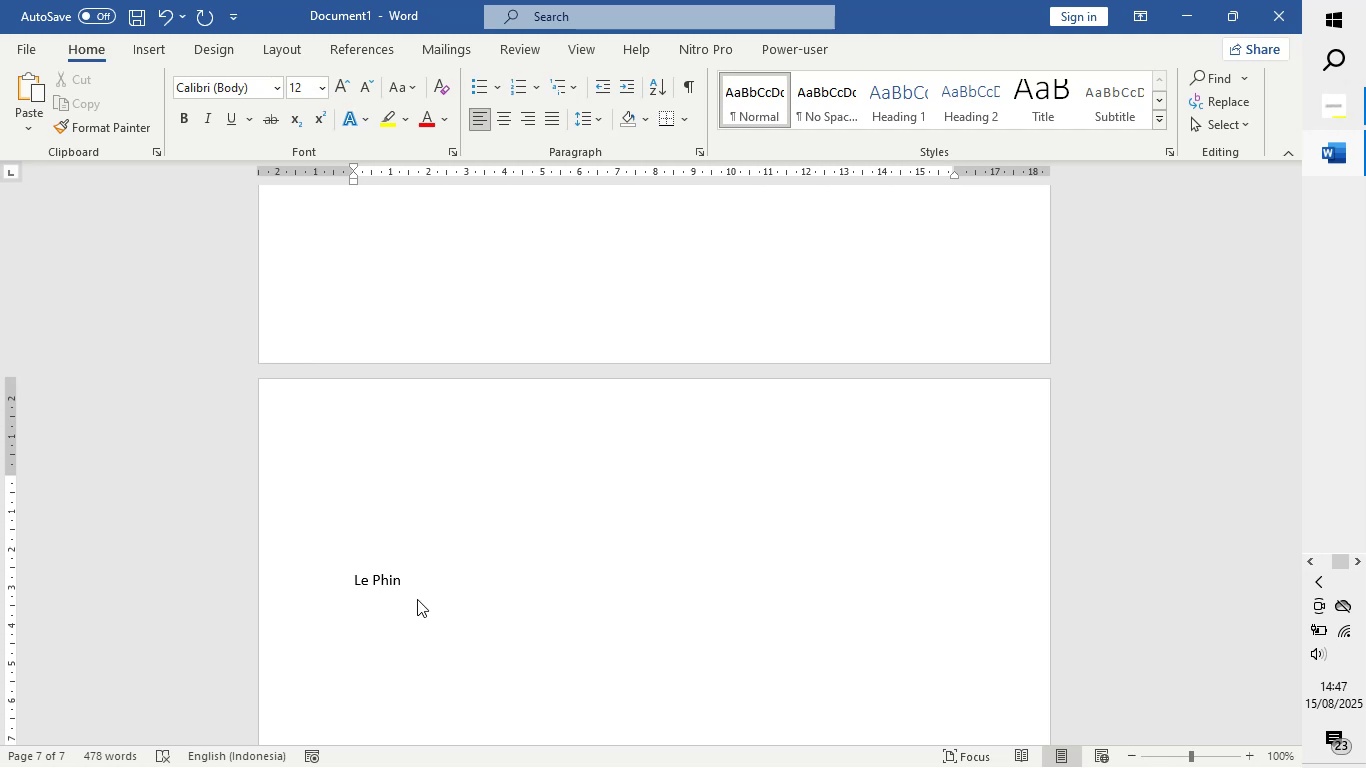 
wait(5.55)
 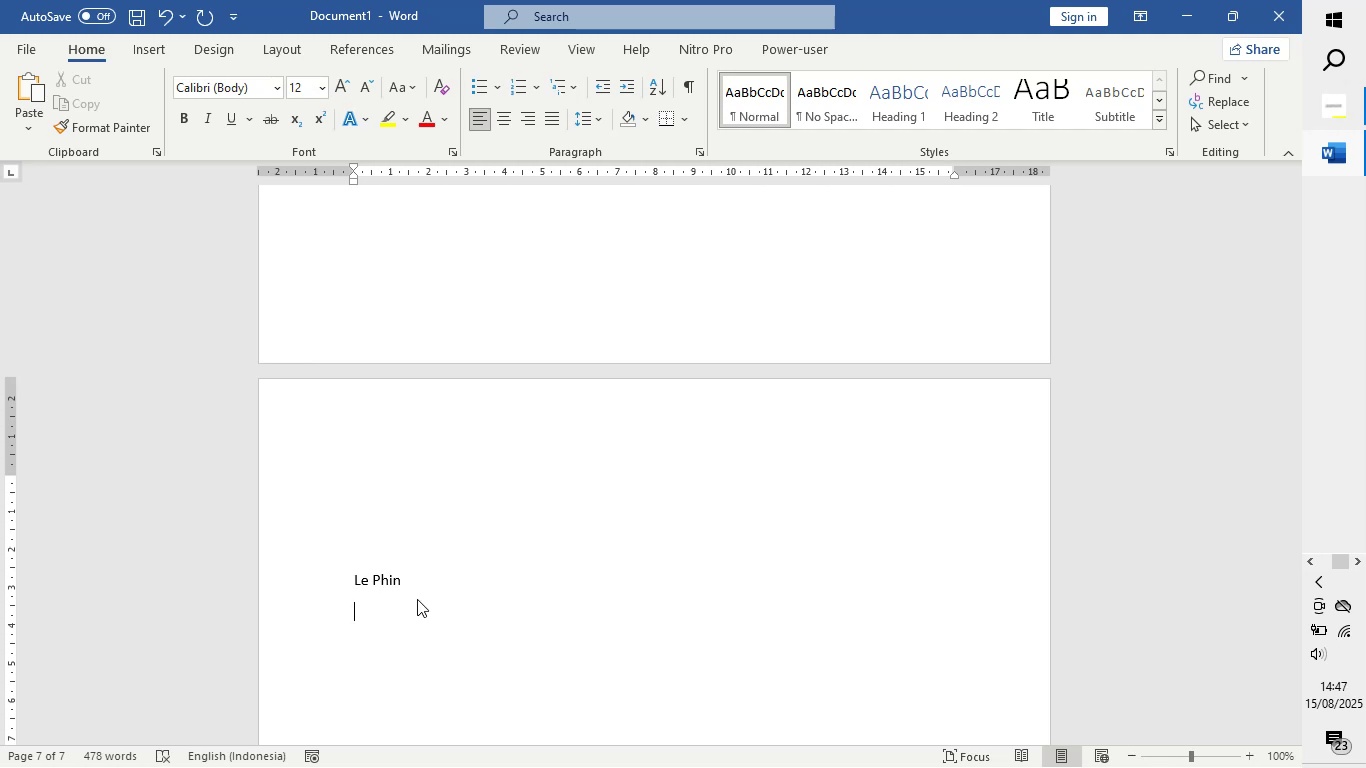 
key(Enter)
 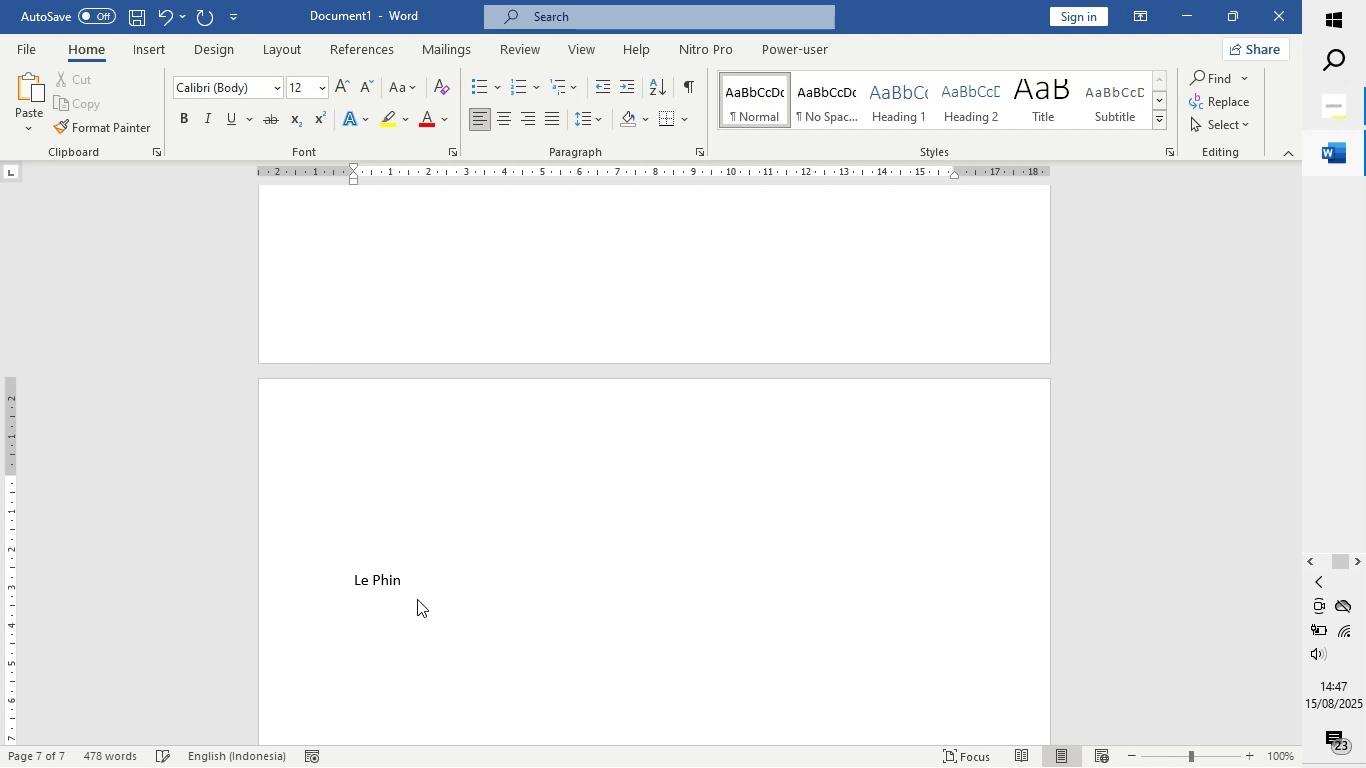 
type(Subject: )
 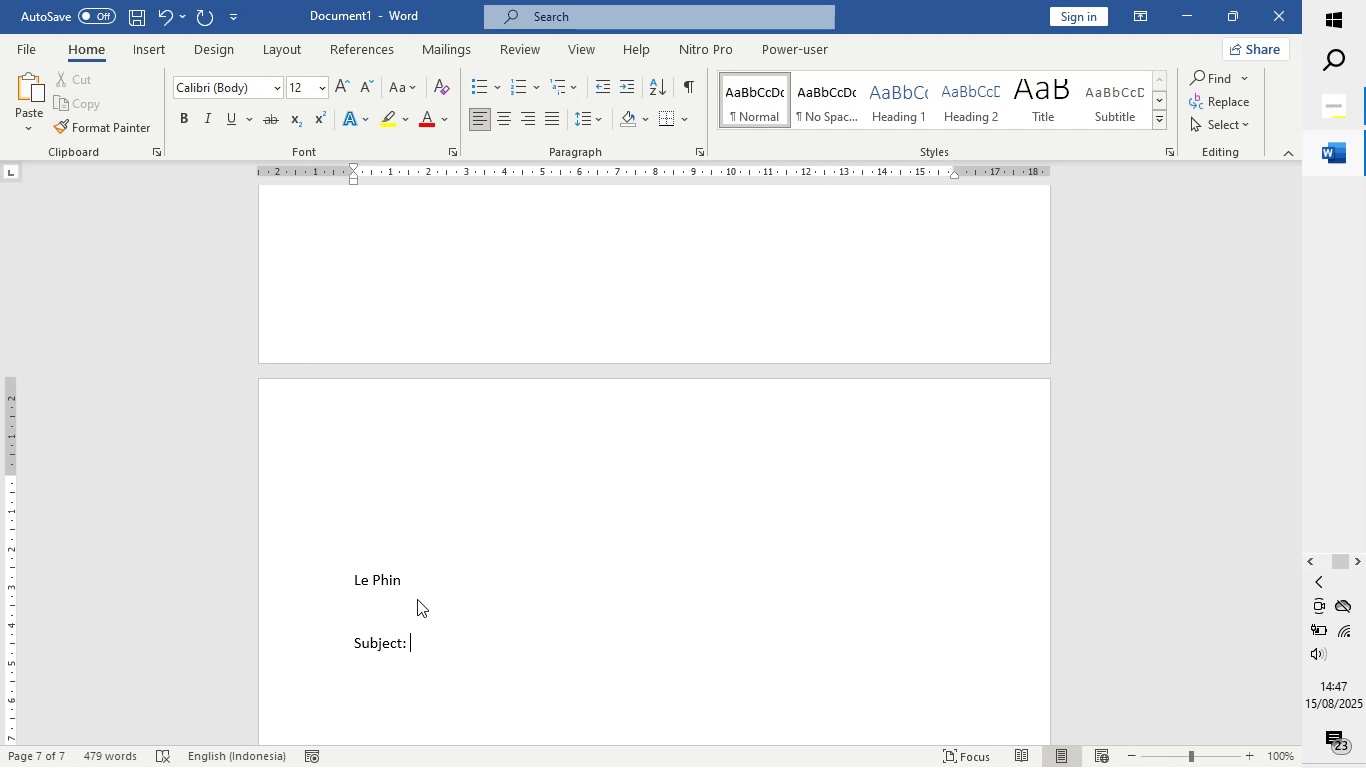 
wait(7.56)
 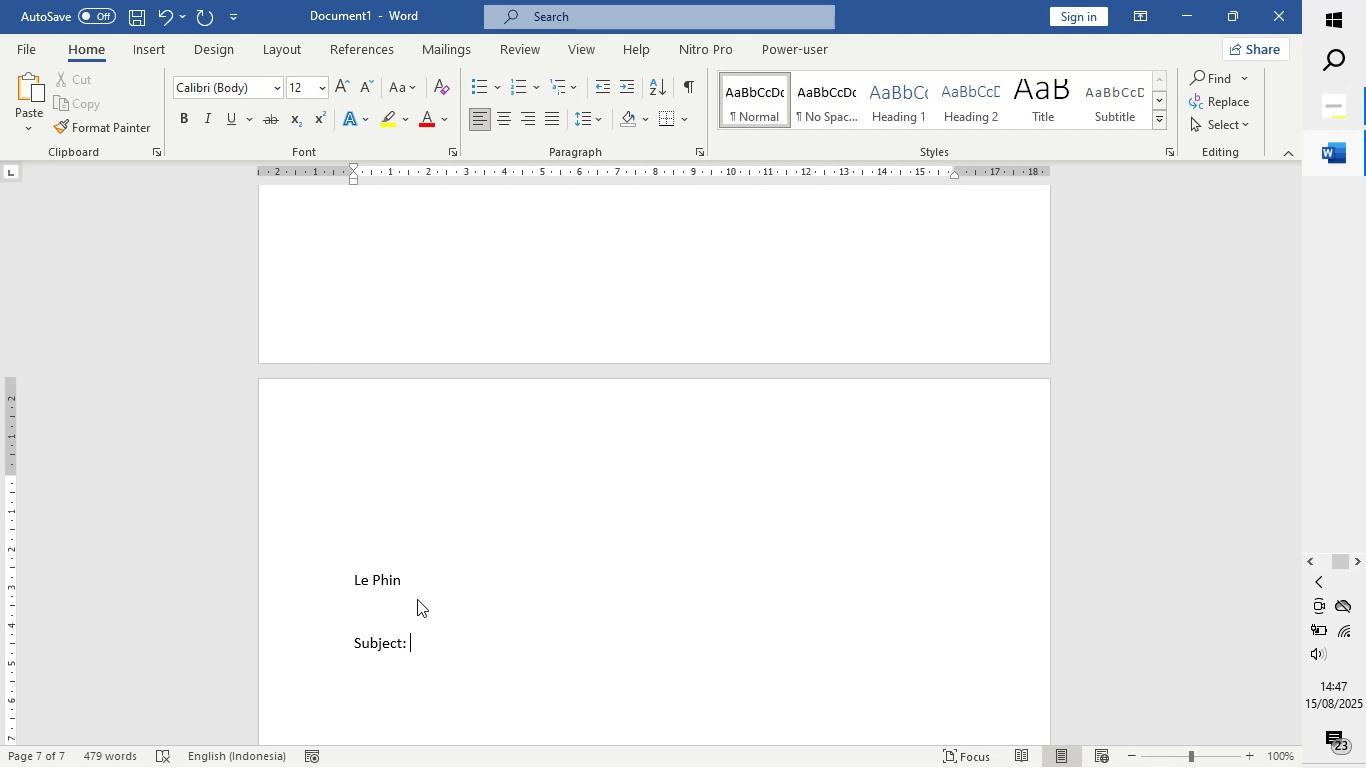 
hold_key(key=ShiftLeft, duration=1.5)
 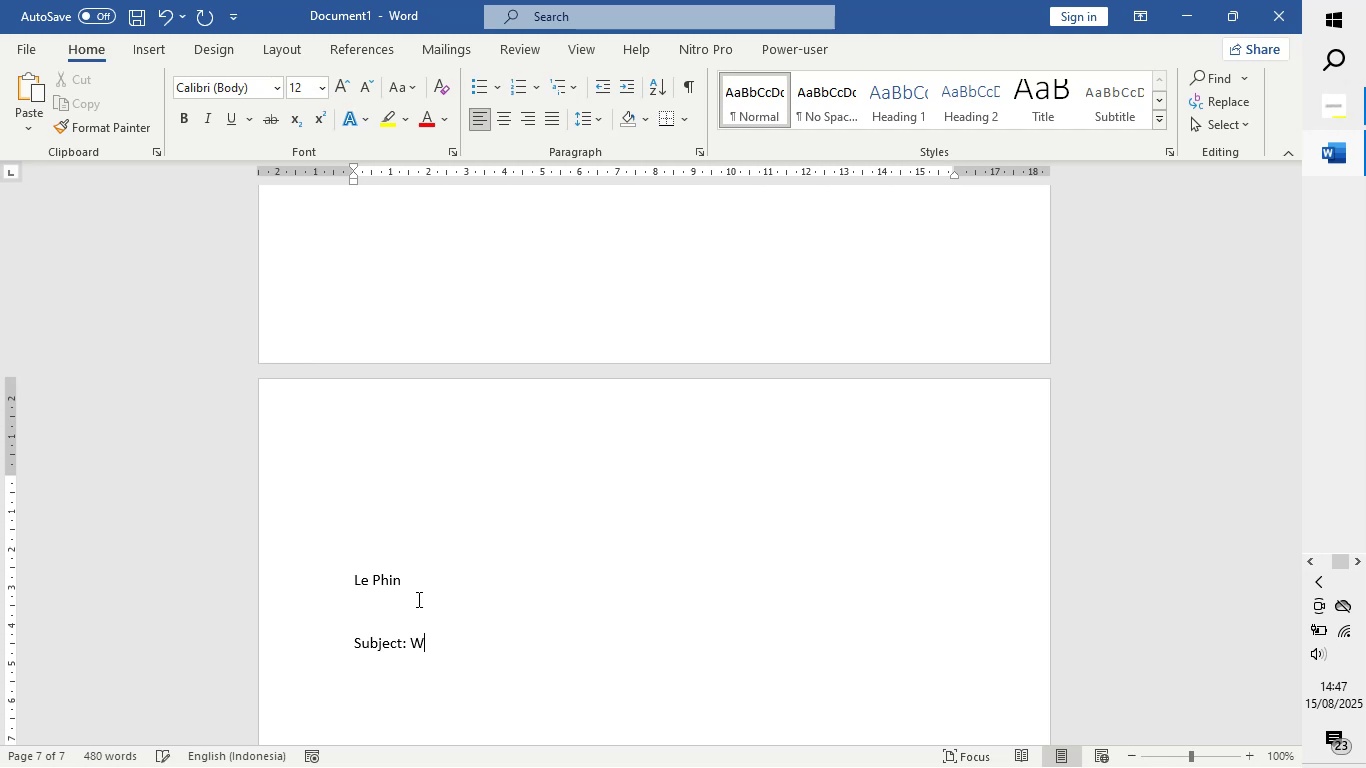 
type(We )
 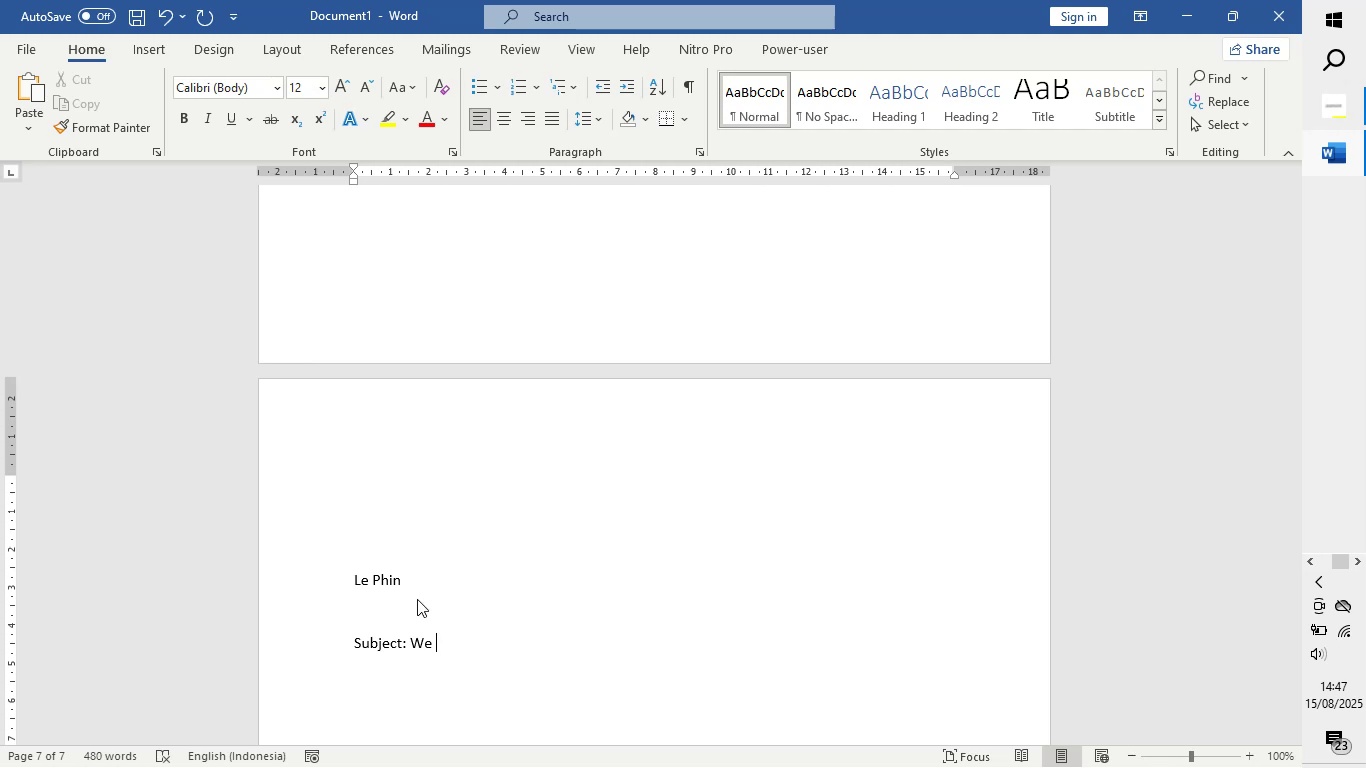 
type(Want to Collaborate!)
 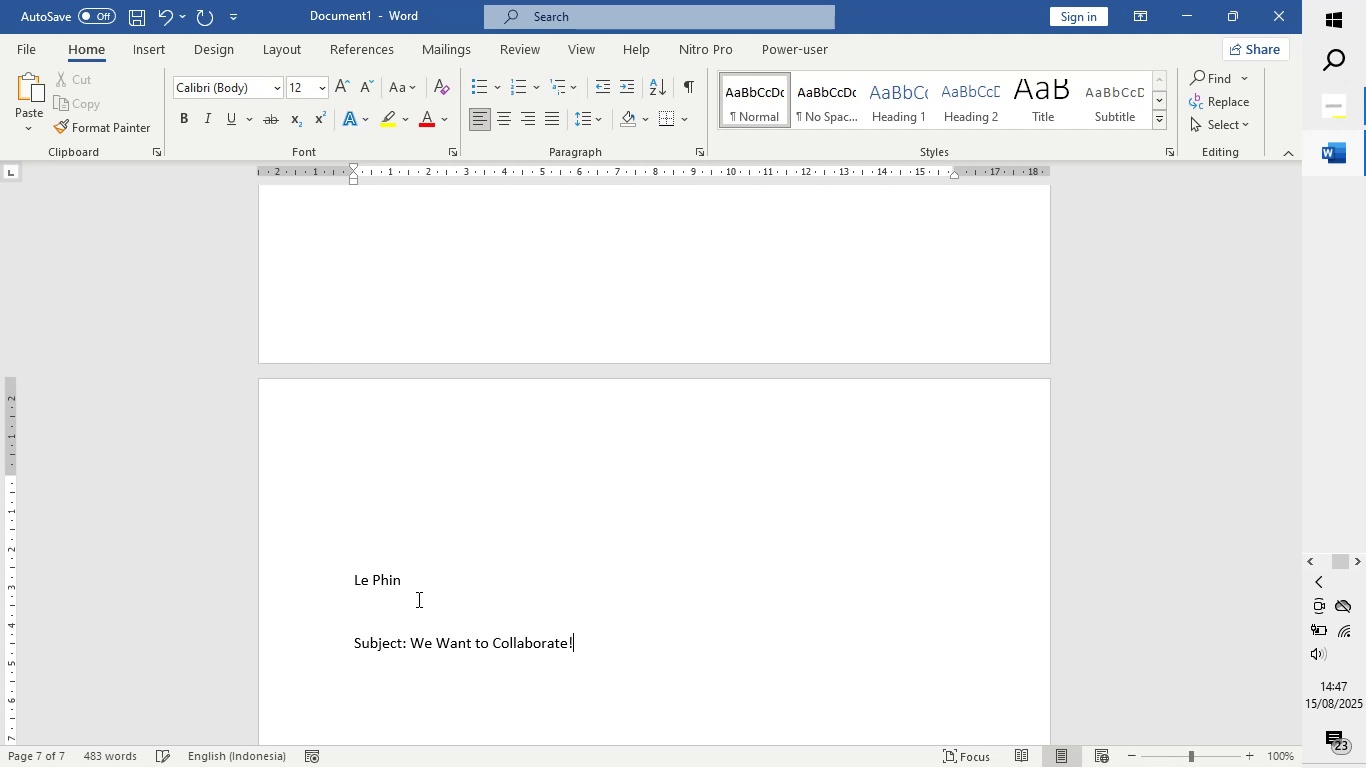 
key(Enter)
 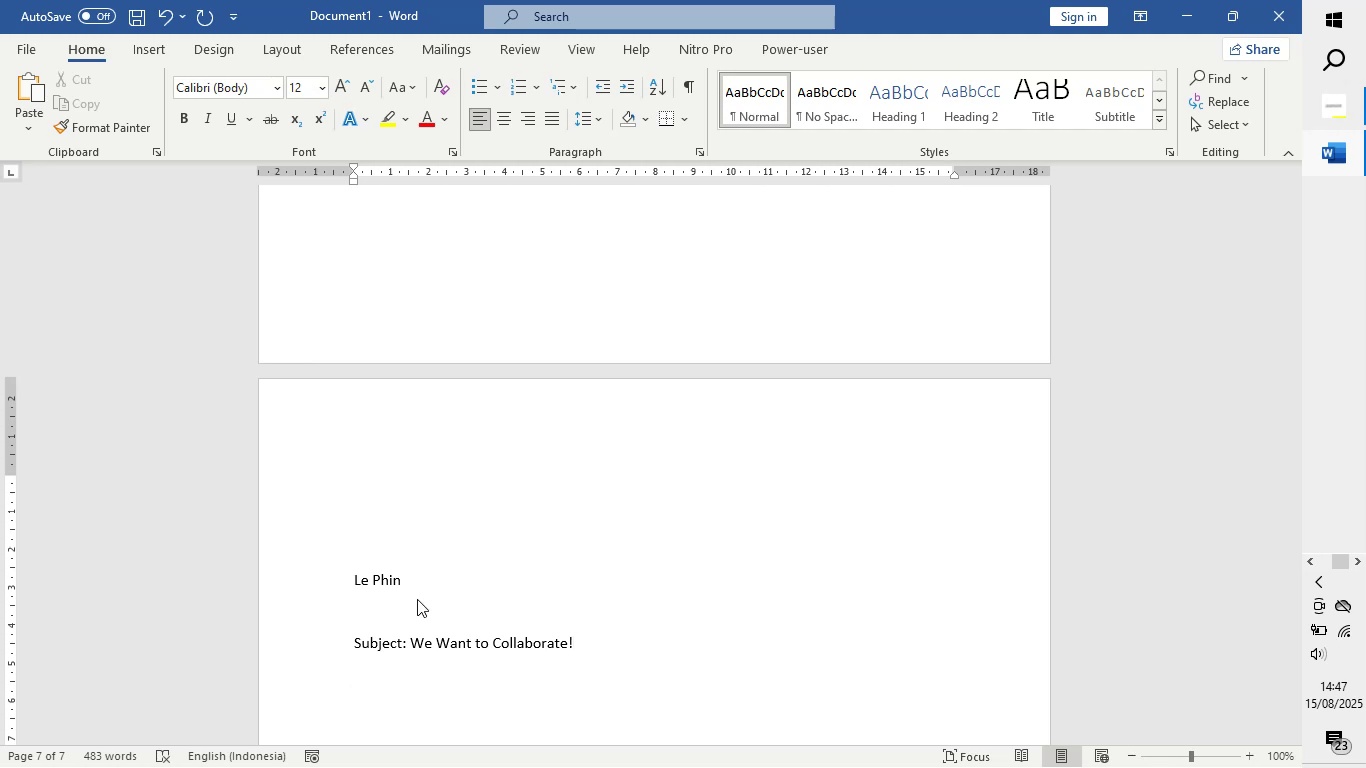 
wait(7.05)
 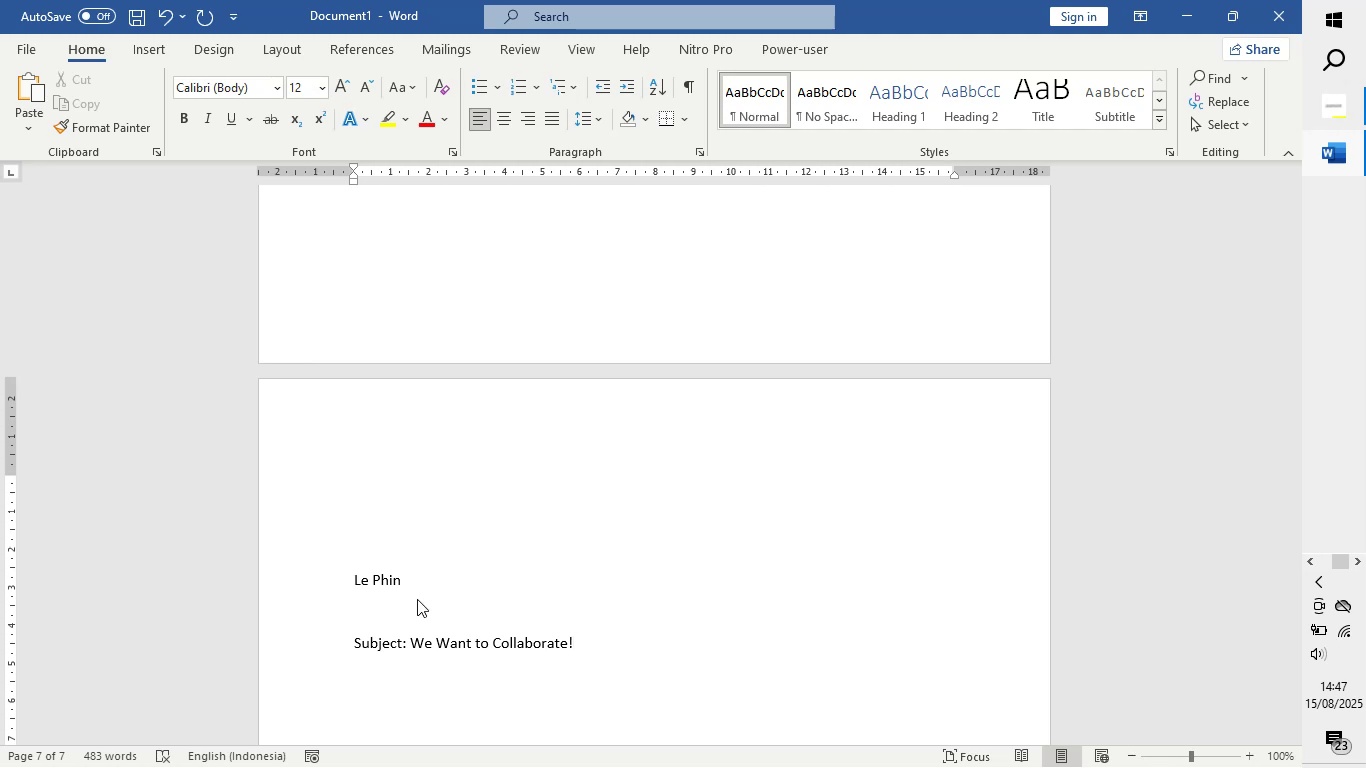 
key(Enter)
 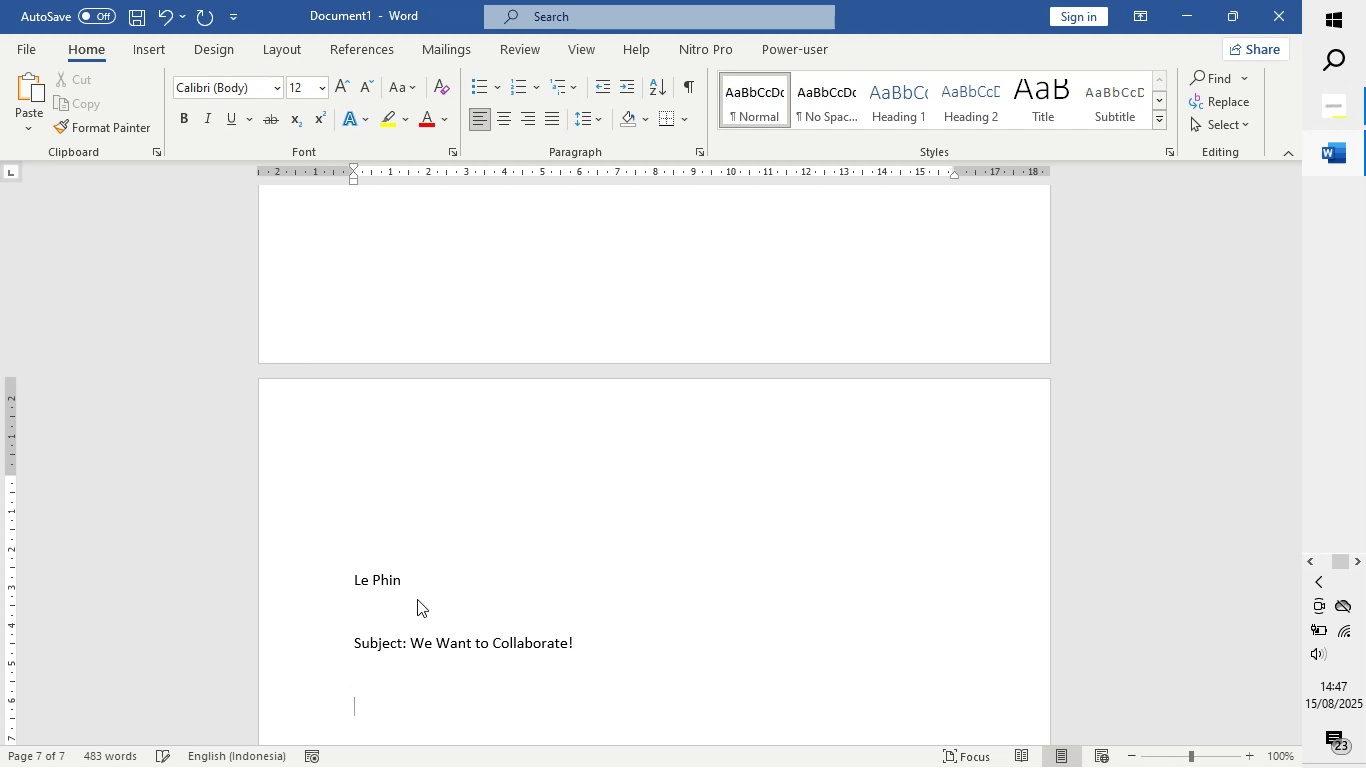 
type(HI[ )
key(Backspace)
key(Backspace)
key(Backspace)
type(i [Manager],)
 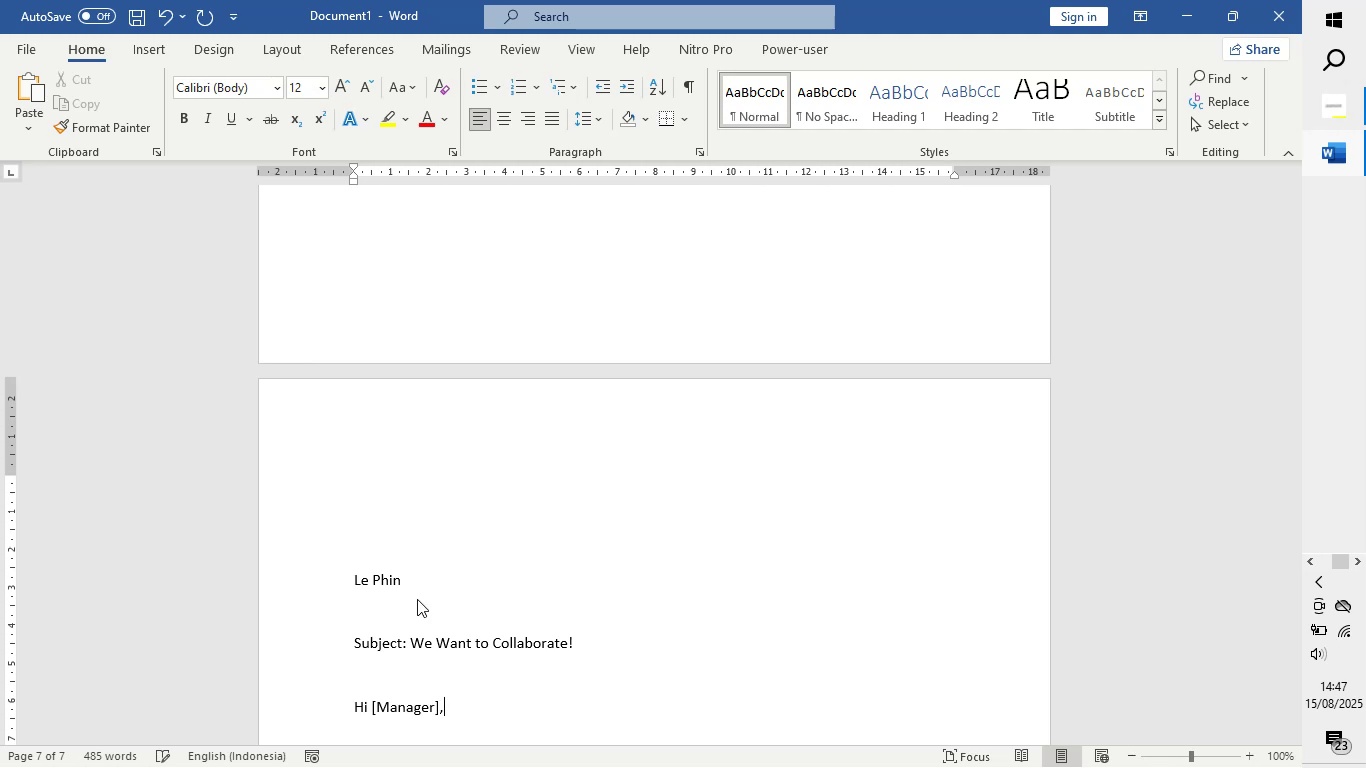 
key(Enter)
 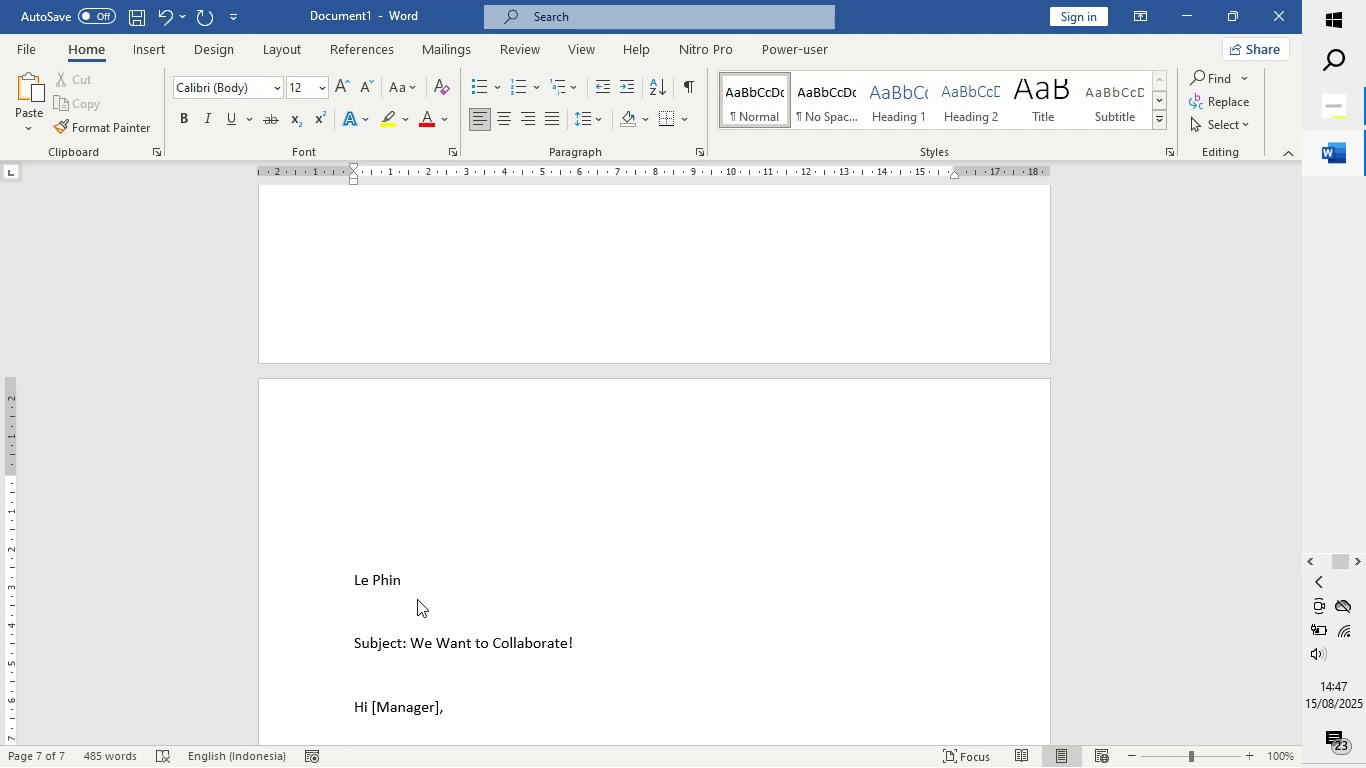 
type(My nae)
key(Backspace)
type(me [Name] )
 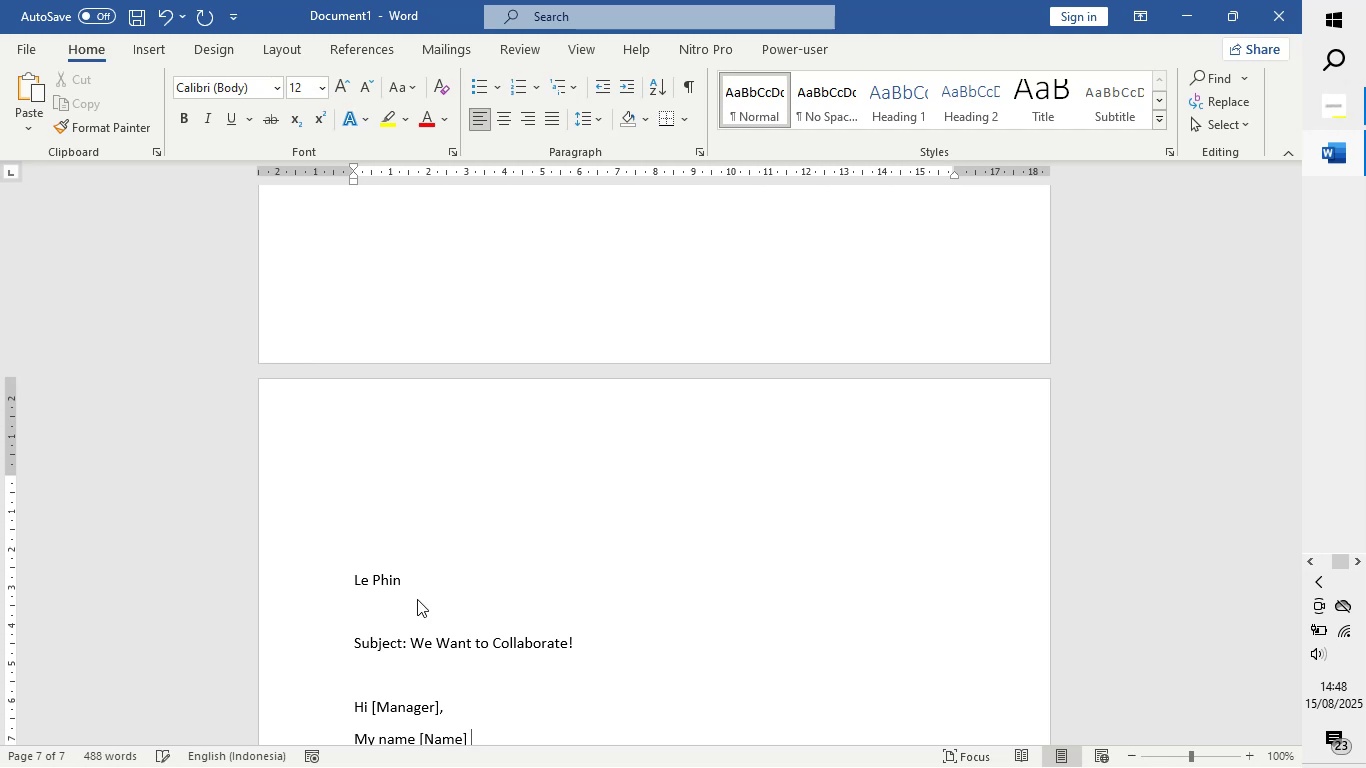 
scroll: coordinate [417, 599], scroll_direction: down, amount: 3.0
 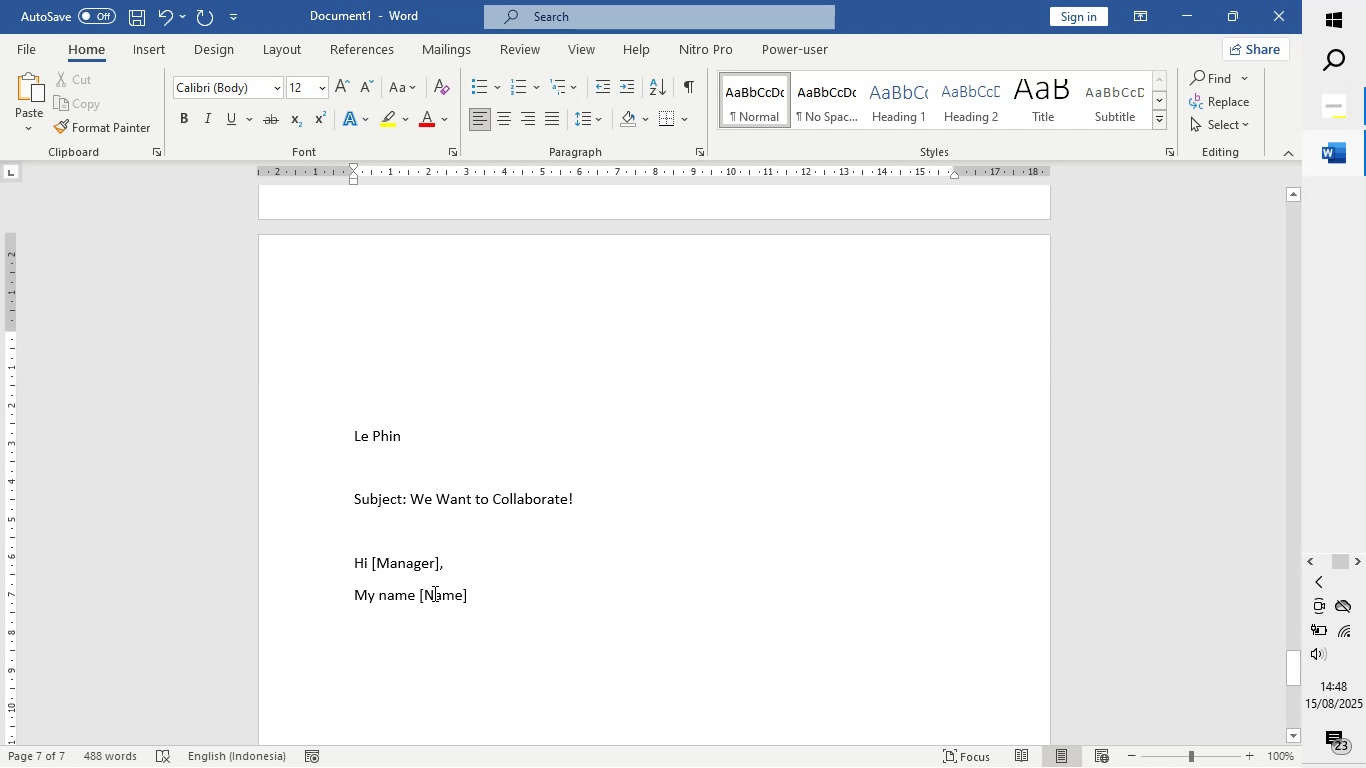 
left_click([418, 590])
 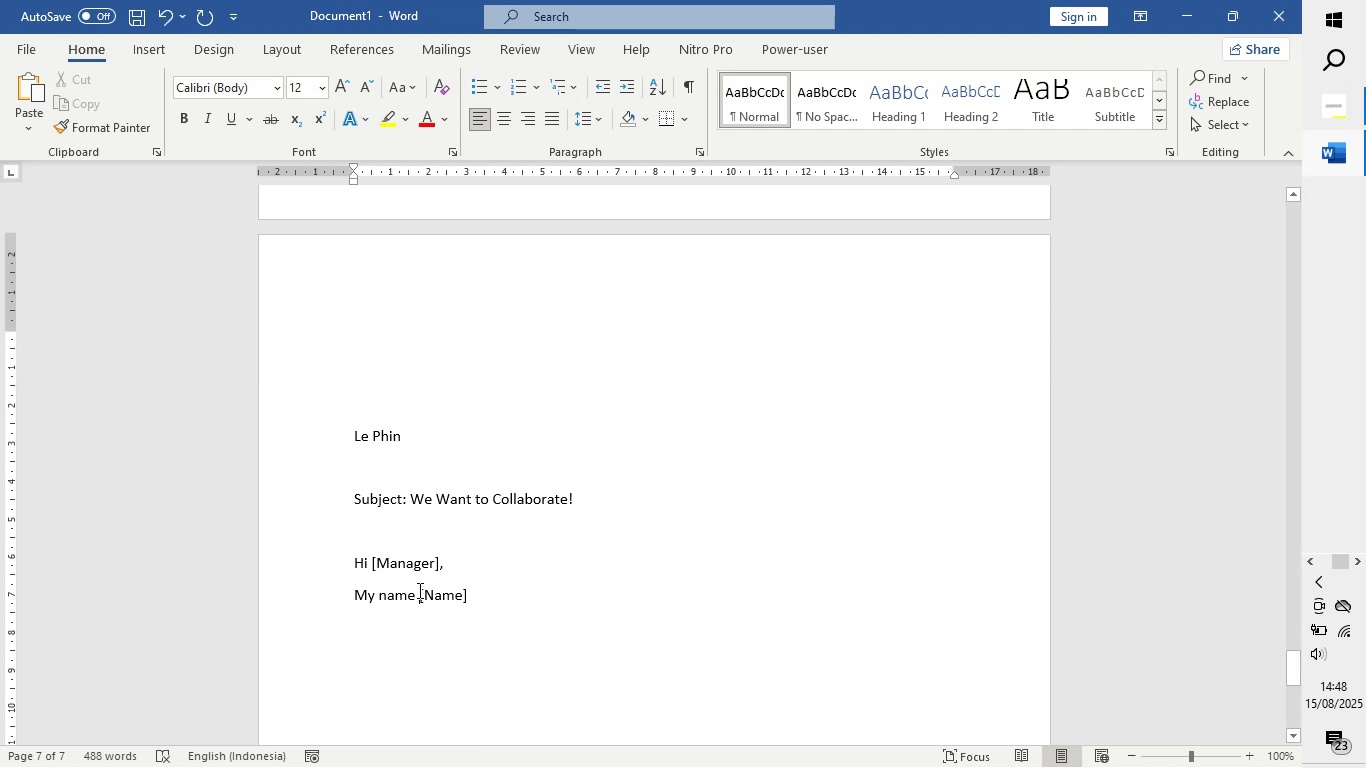 
type(id)
key(Backspace)
type(s )
 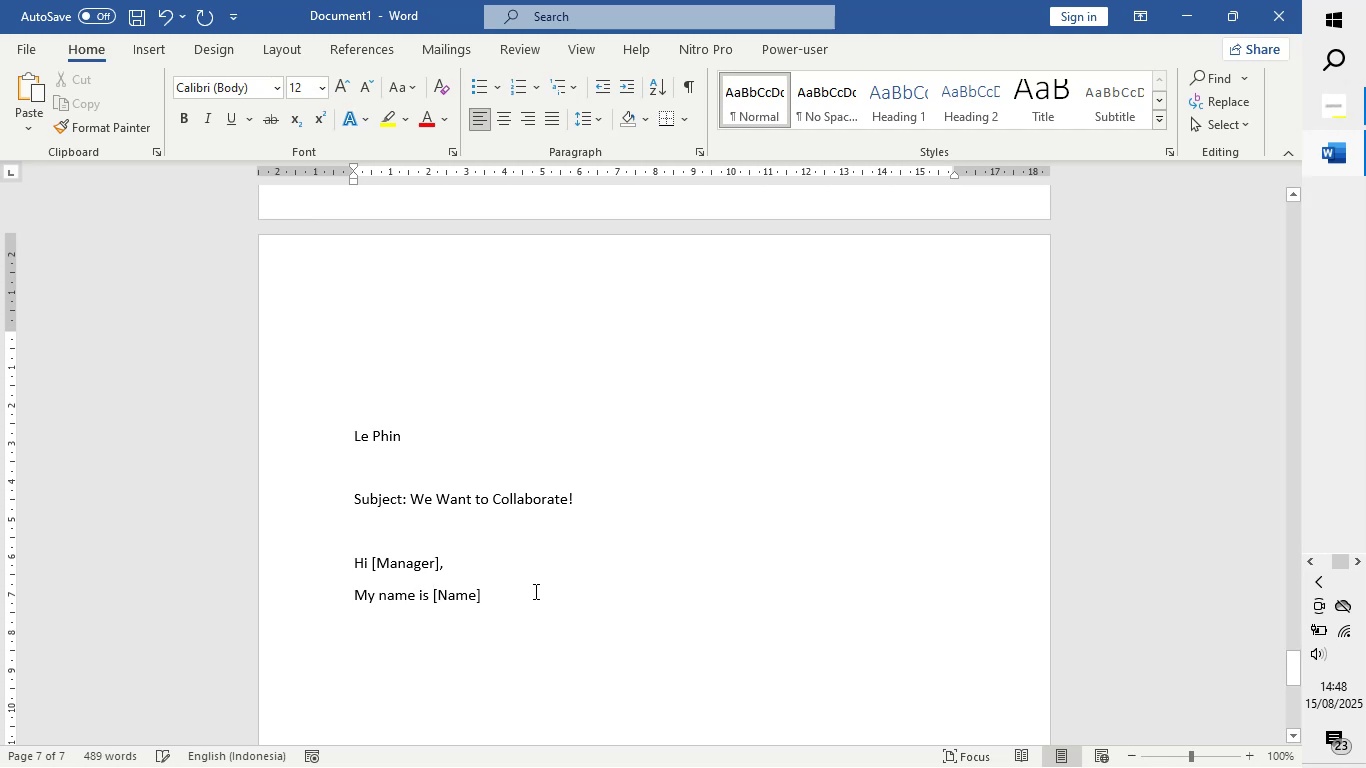 
left_click([534, 591])
 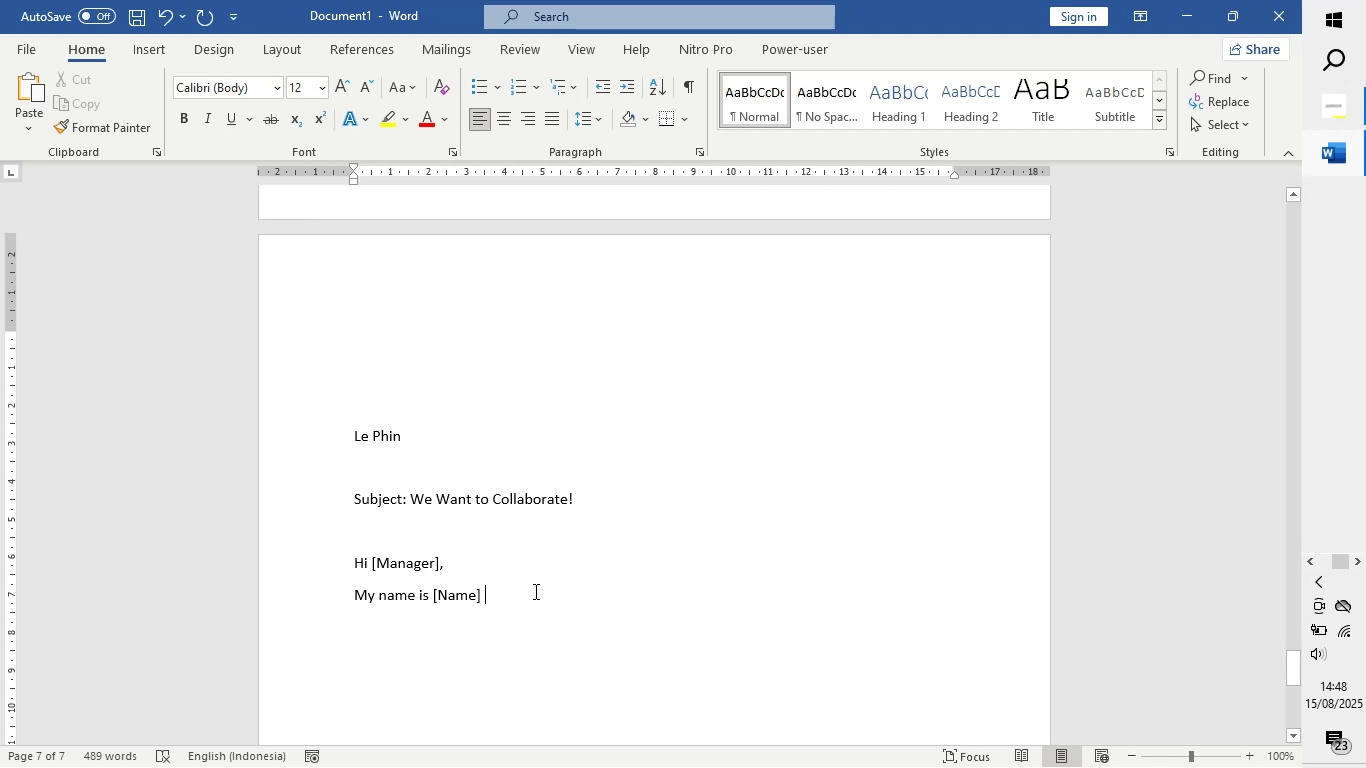 
type(from [Company] )
key(Backspace)
type(. we're organix)
key(Backspace)
type(zing )
 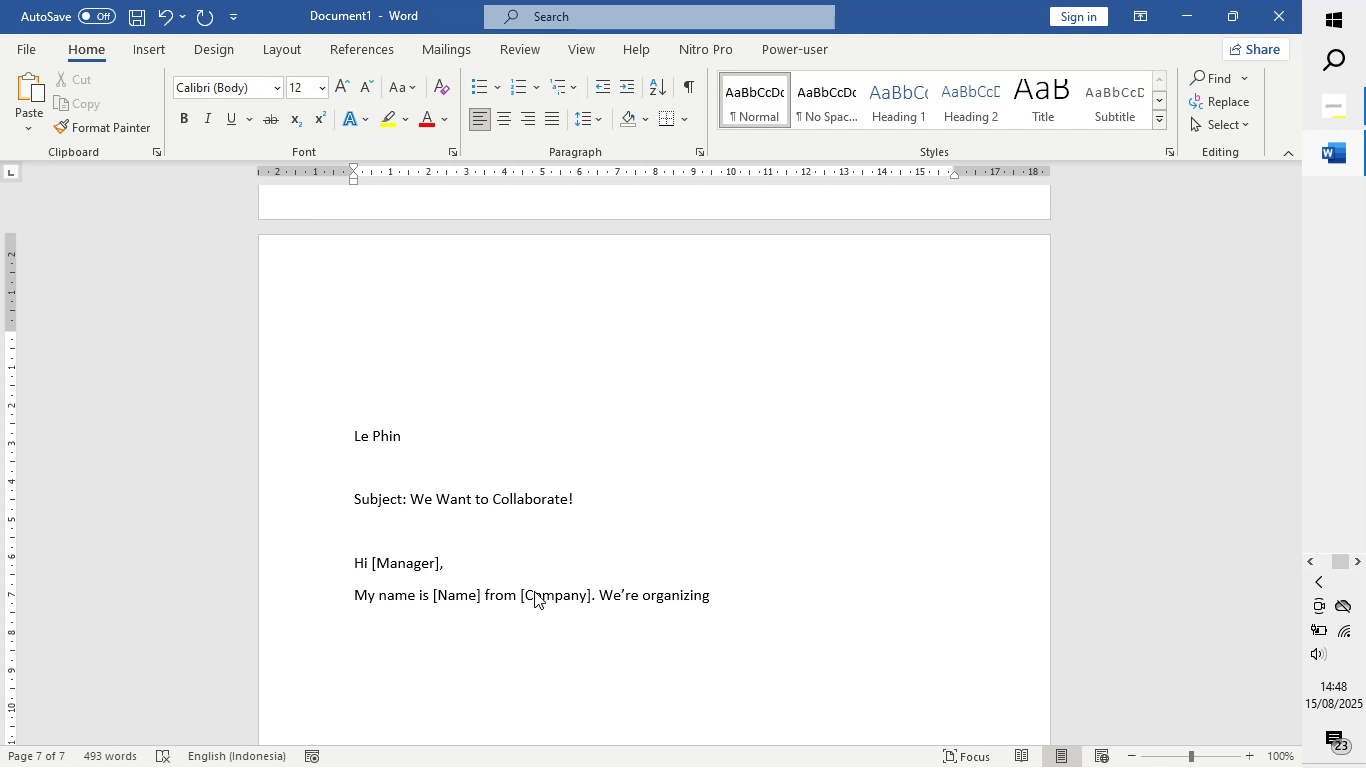 
wait(5.39)
 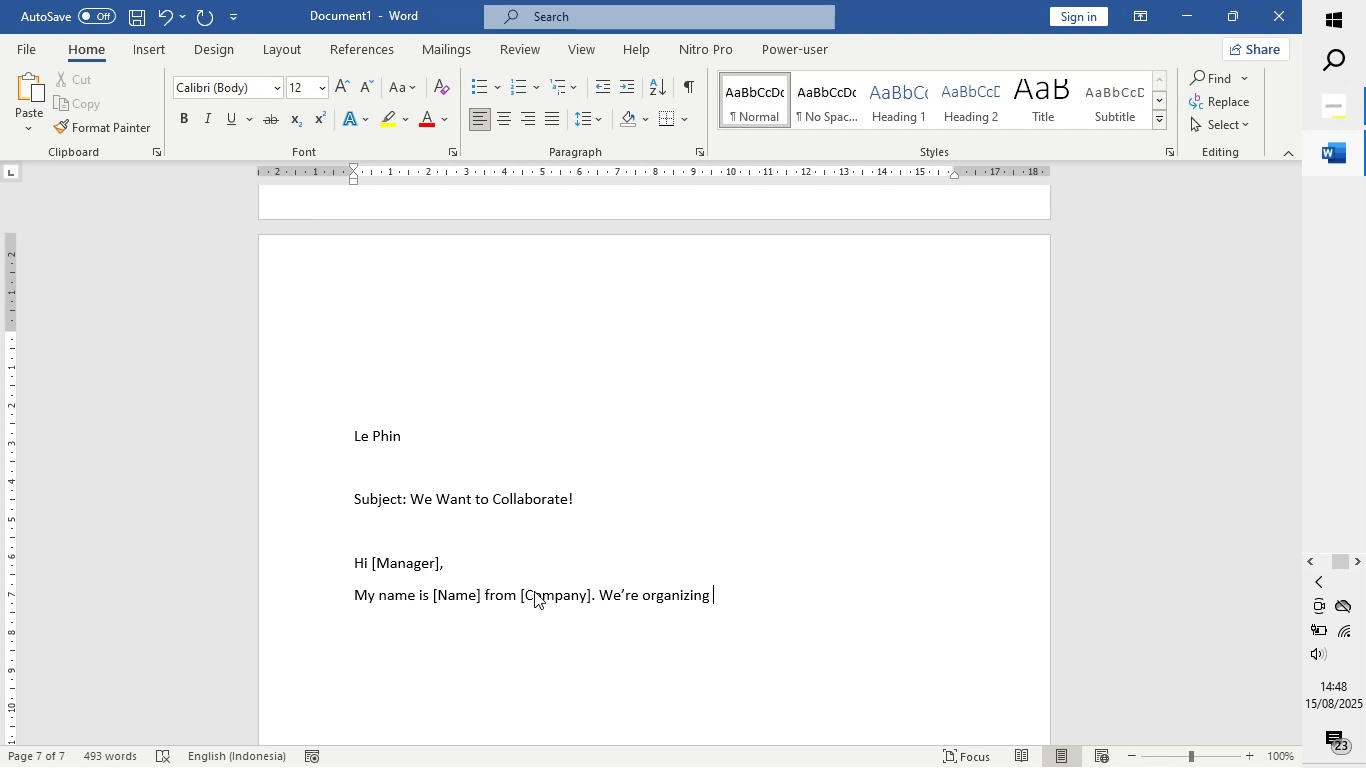 
type(th eNY)
key(Backspace)
key(Backspace)
key(Backspace)
key(Backspace)
type(e "NYC Coffee Crwl" on September 14, 2025.)
 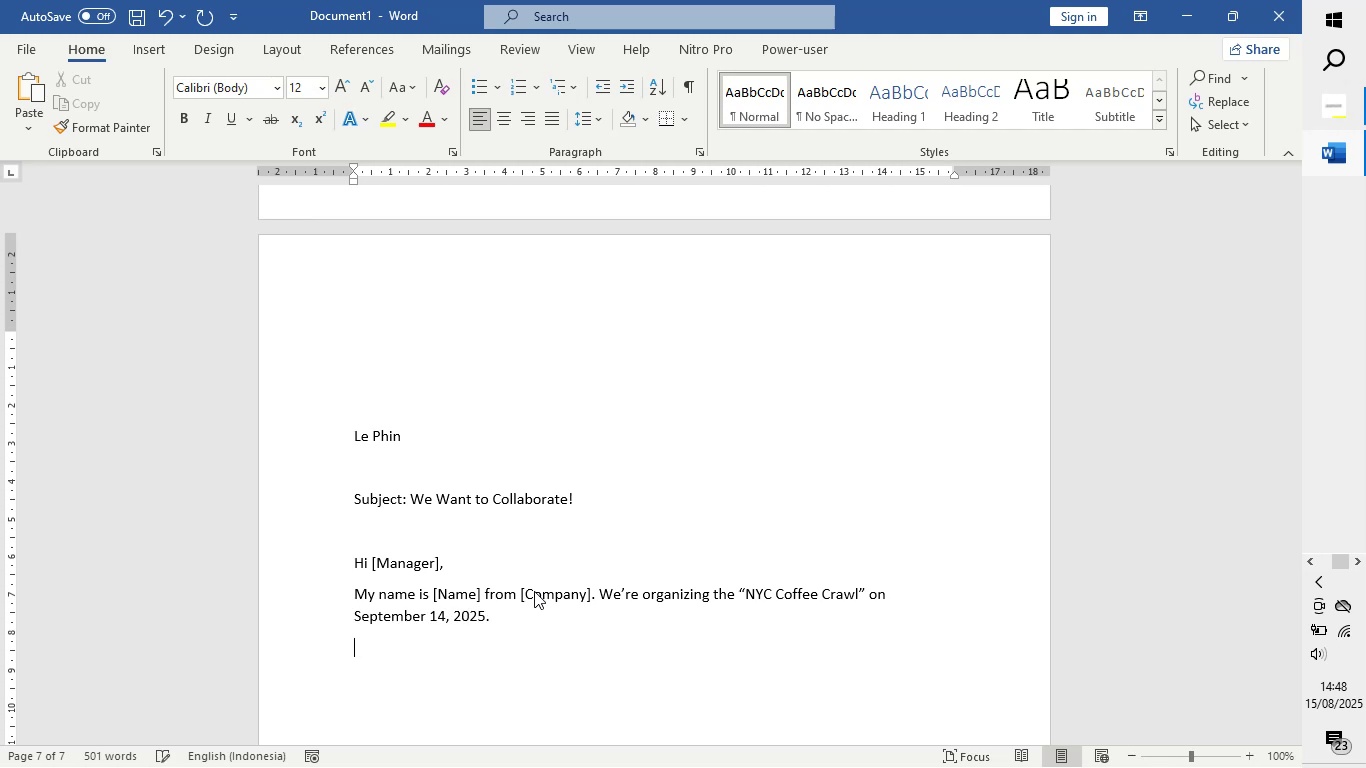 
 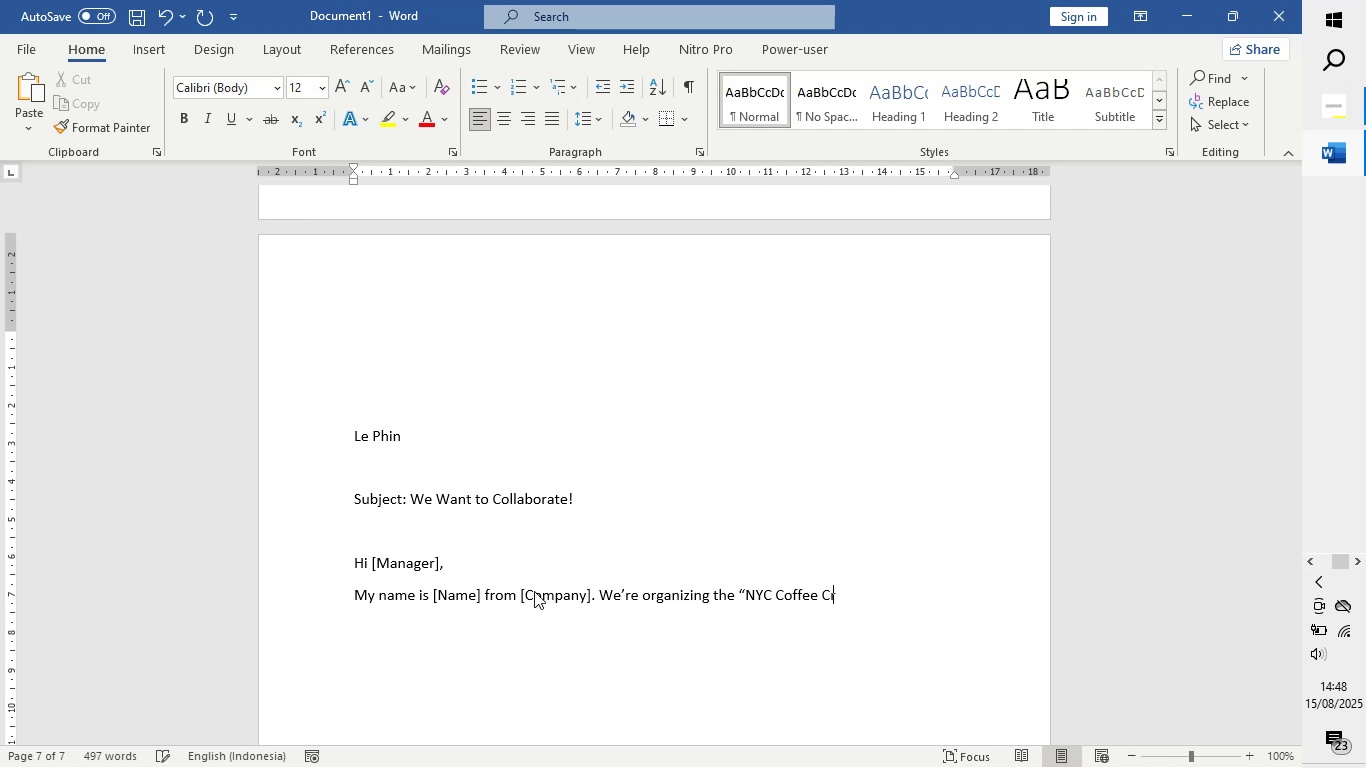 
hold_key(key=A, duration=0.37)
 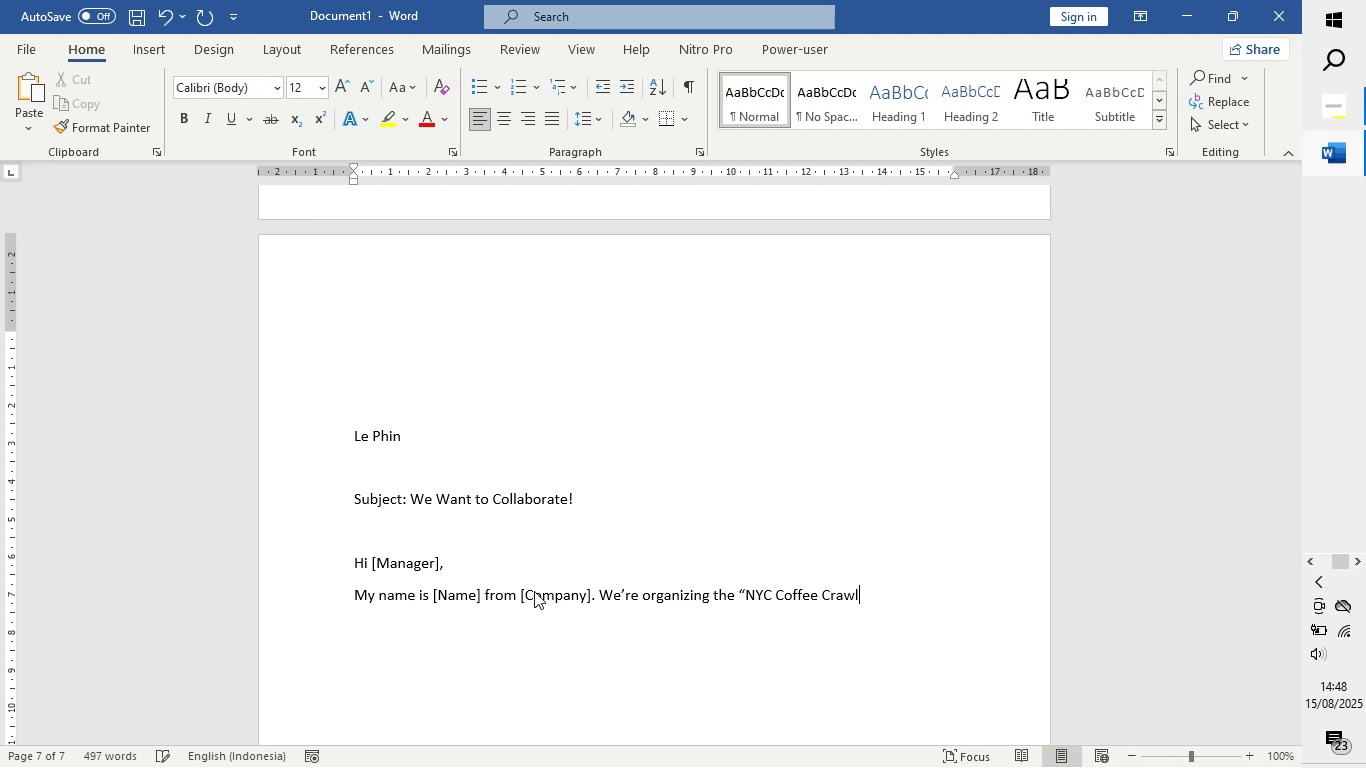 
key(Enter)
 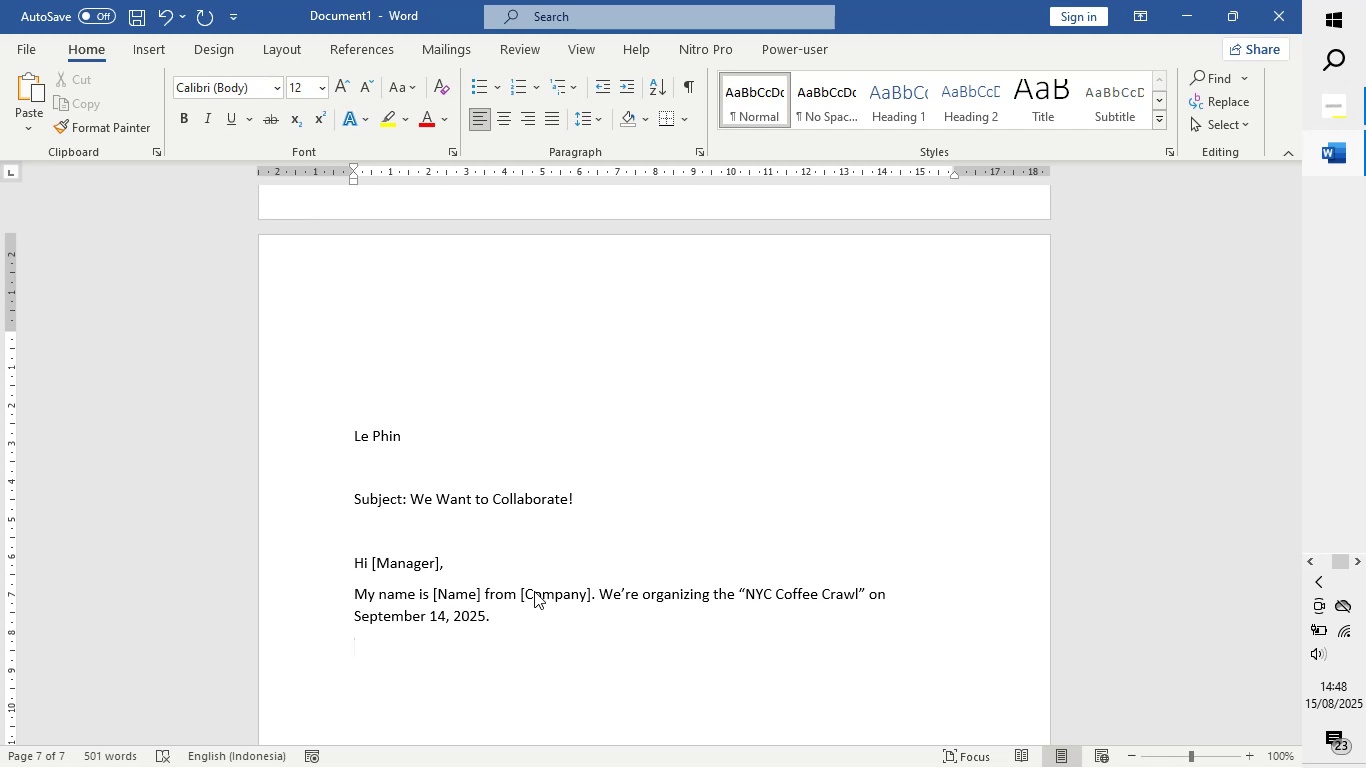 
type(we'd lob)
key(Backspace)
type(ve to visit Le Pj)
key(Backspace)
type(hin arounf)
key(Backspace)
type(d [Time] to feas)
 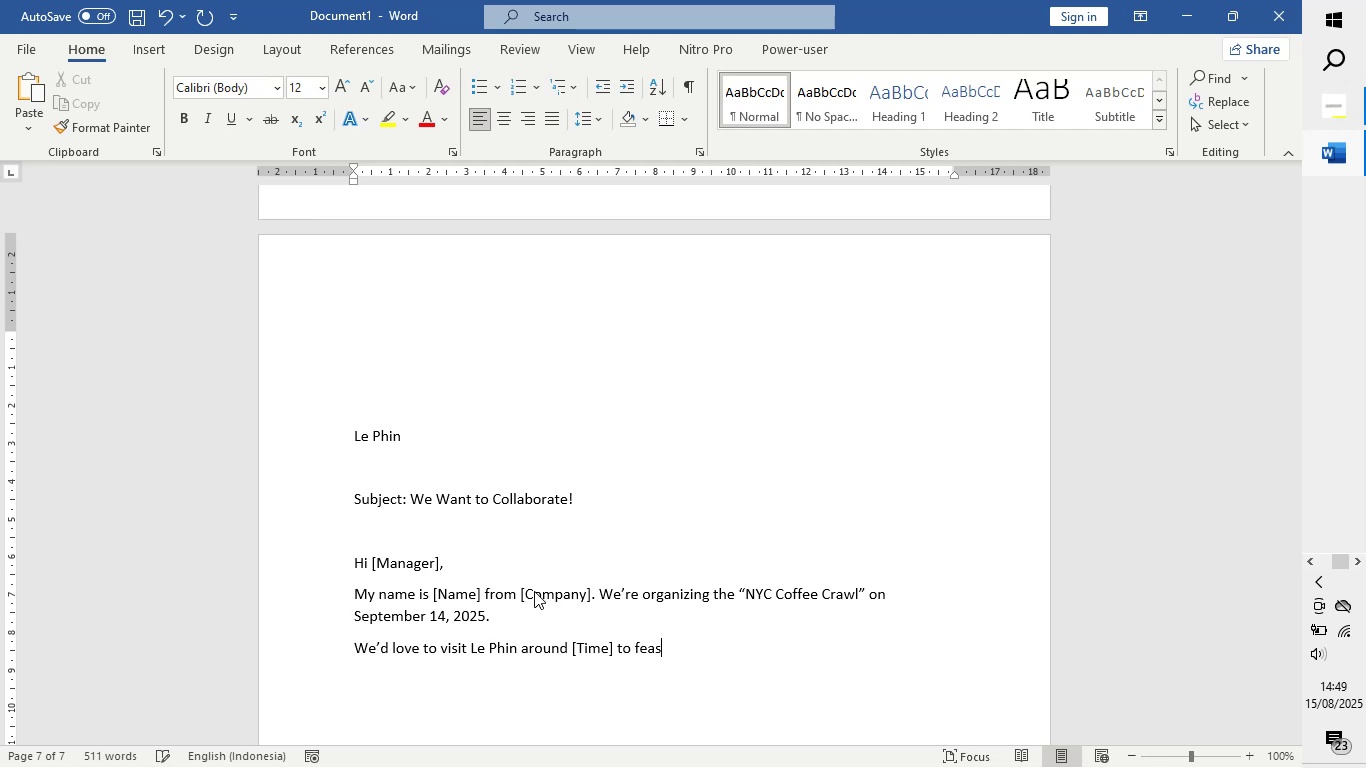 
key(Backspace)
type(ture your authentic Vietnaese coffee.)
 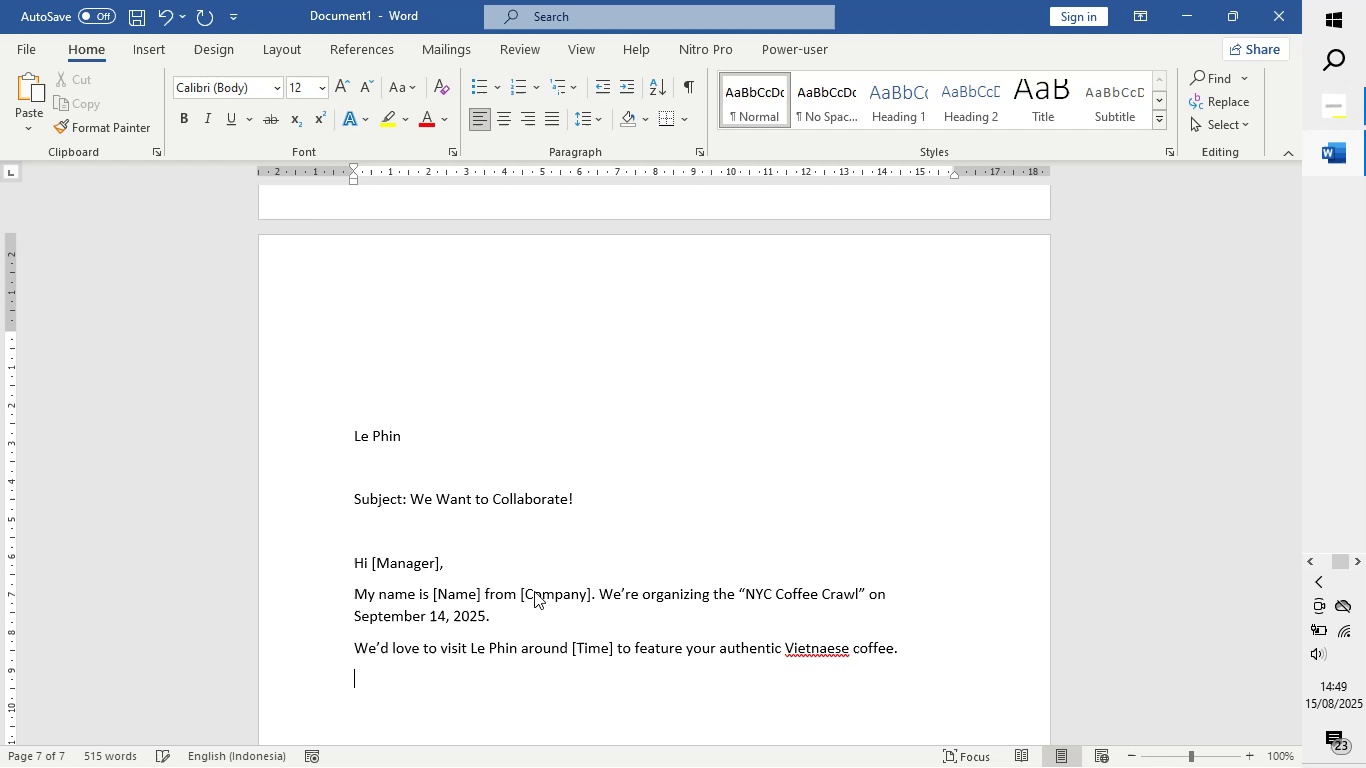 
 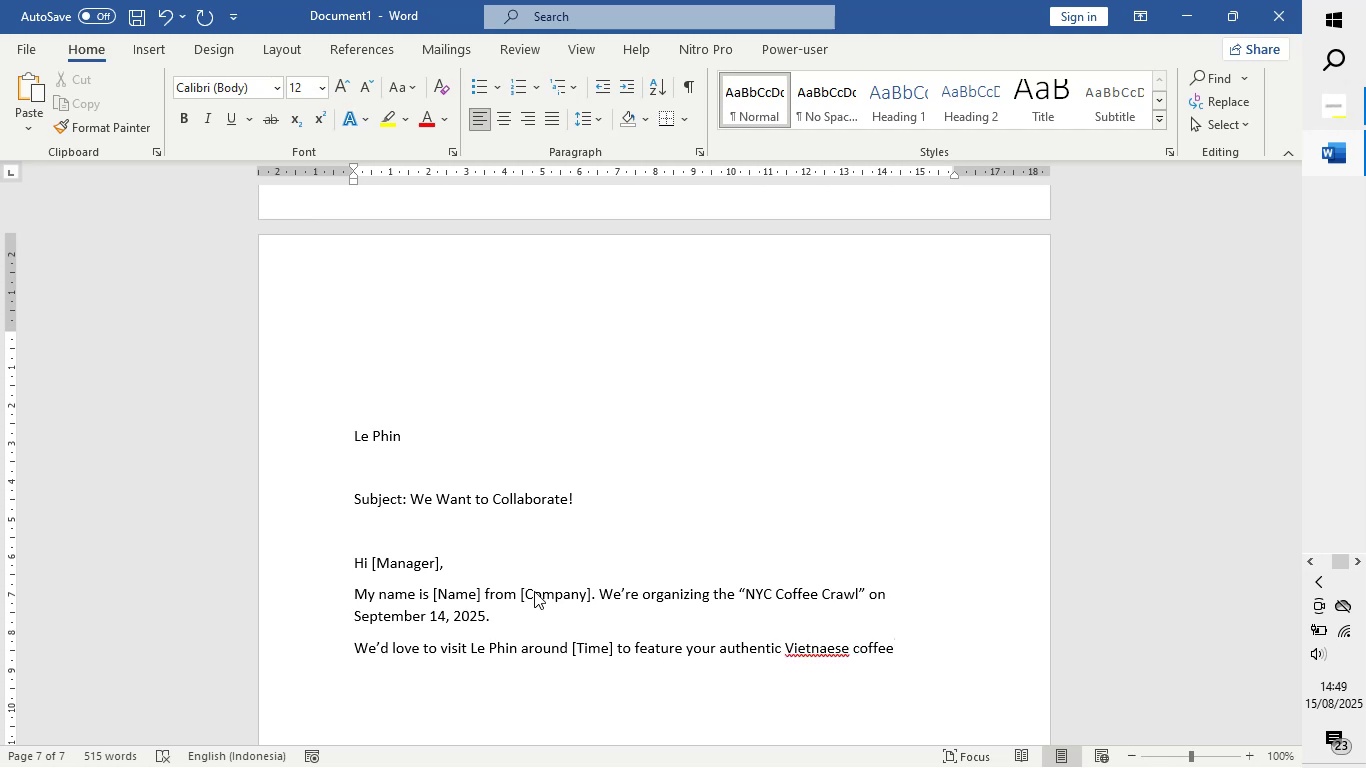 
key(Enter)
 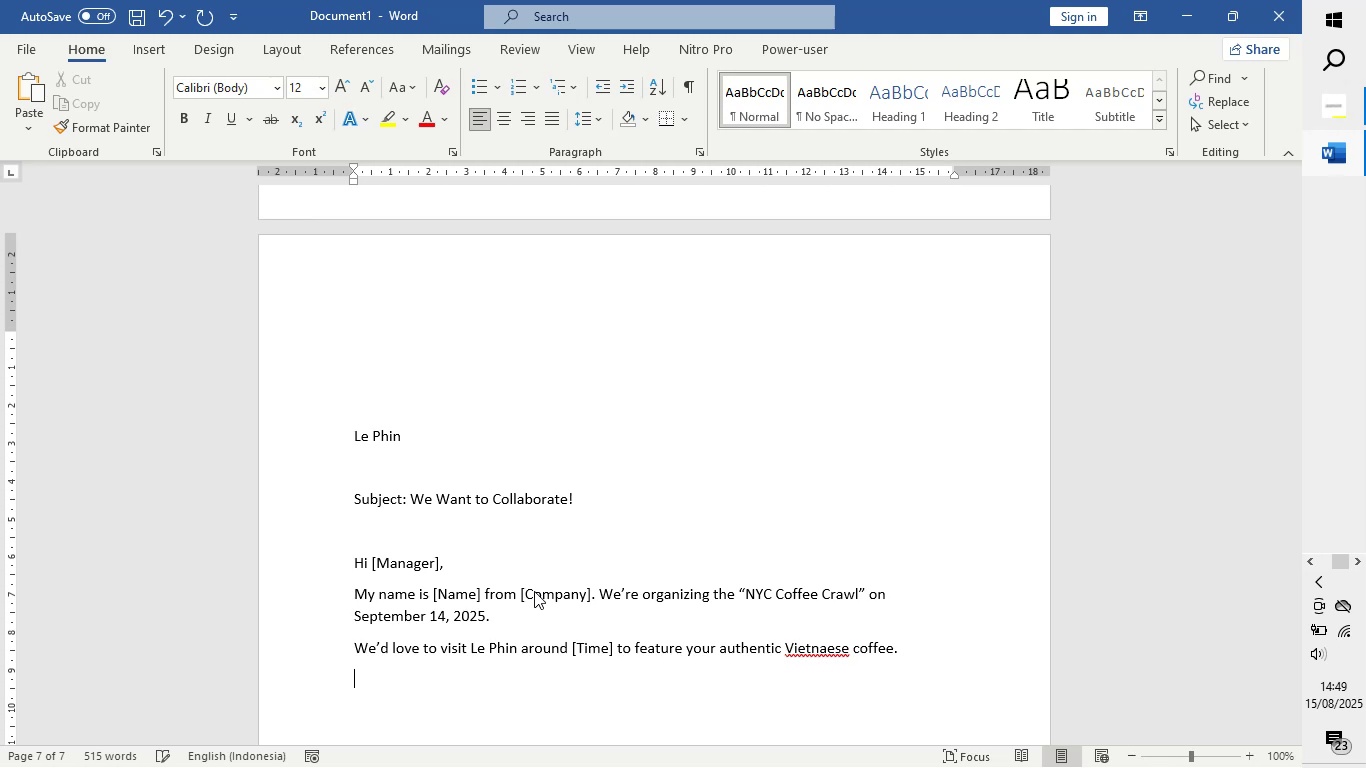 
type(well)
key(Backspace)
key(Backspace)
type(;ll)
key(Backspace)
key(Backspace)
key(Backspace)
type('ll highlight your cafe across all promotional channels.)
 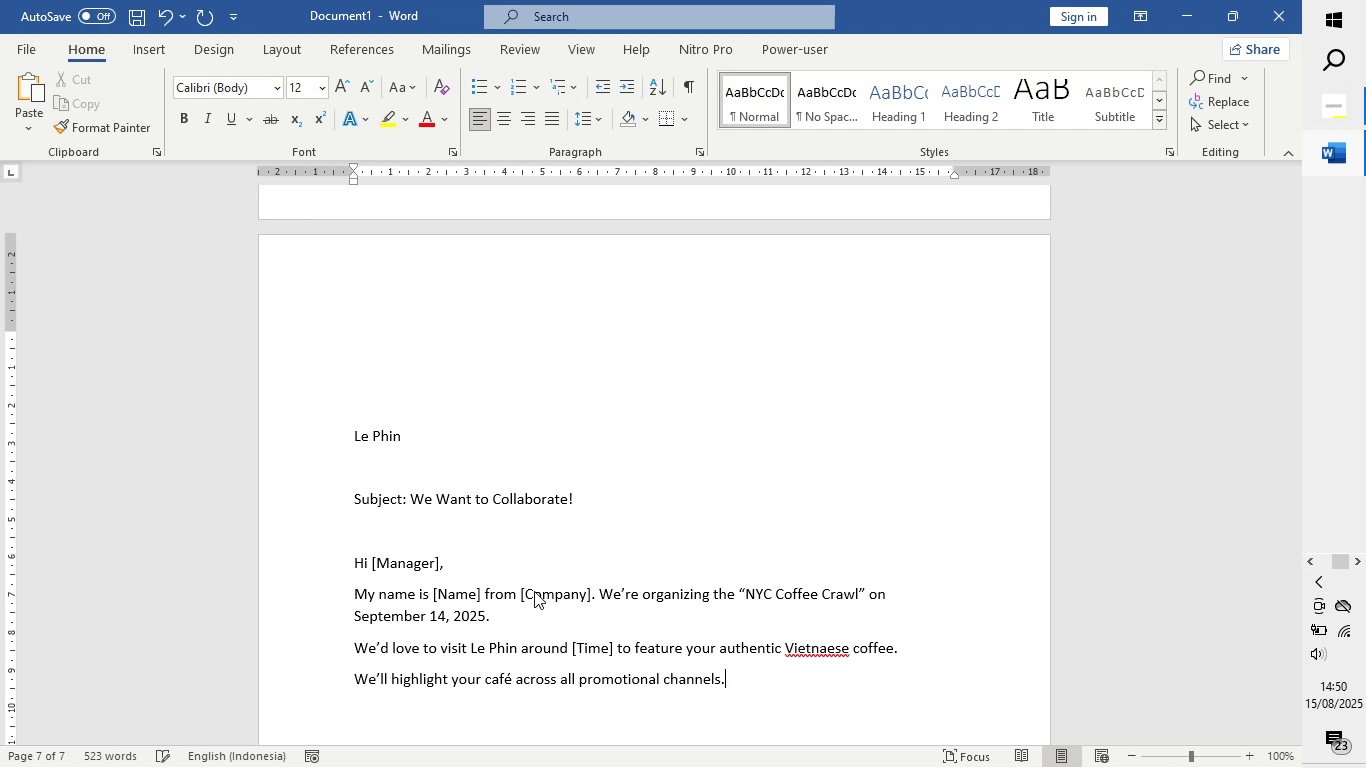 
key(Enter)
 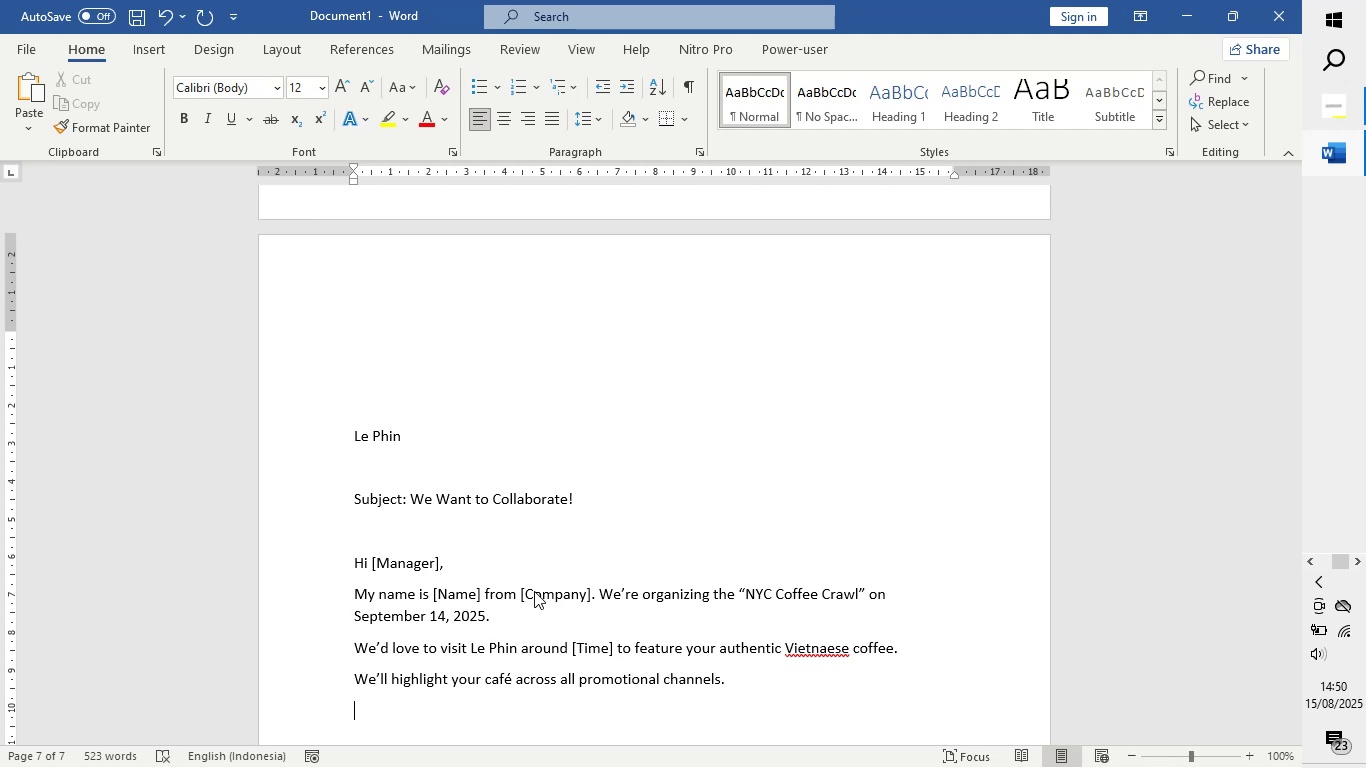 
type(would you be open to participating in the event?)
 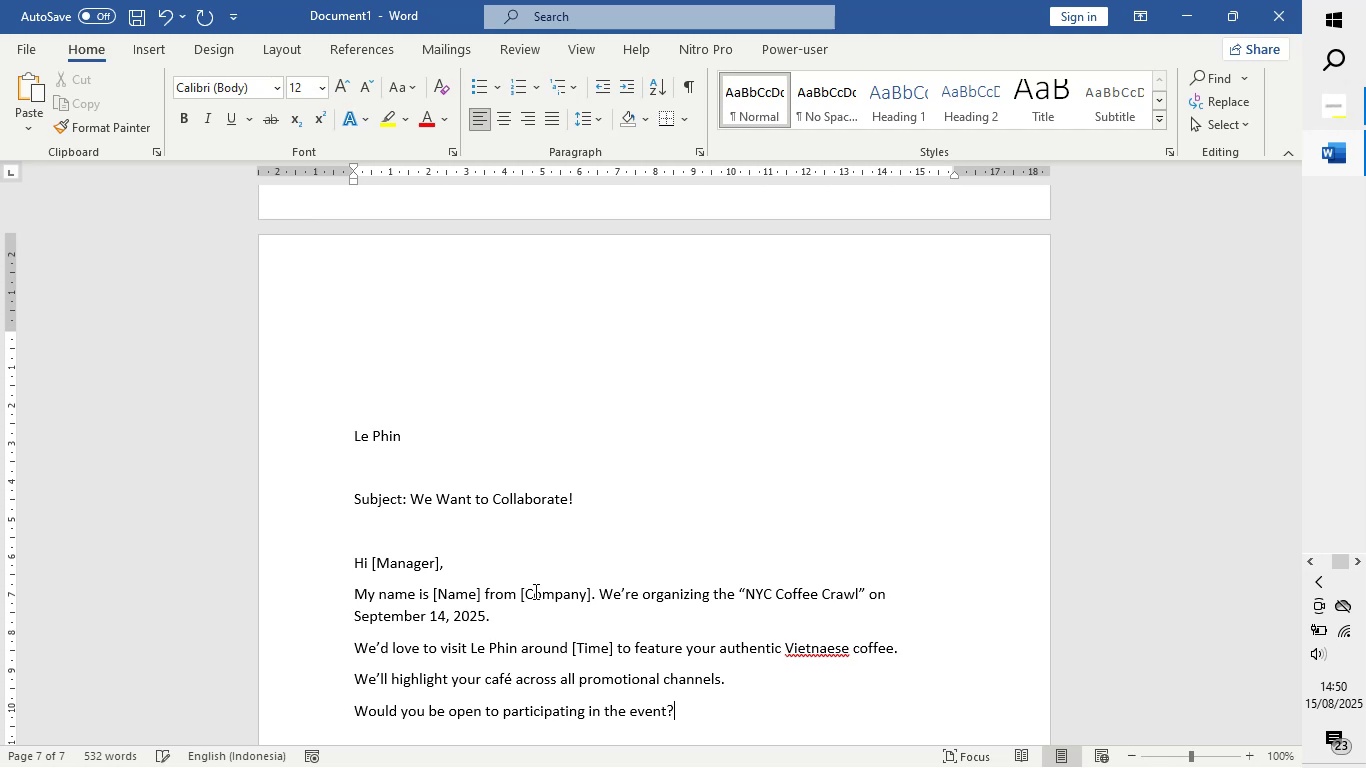 
key(Enter)
 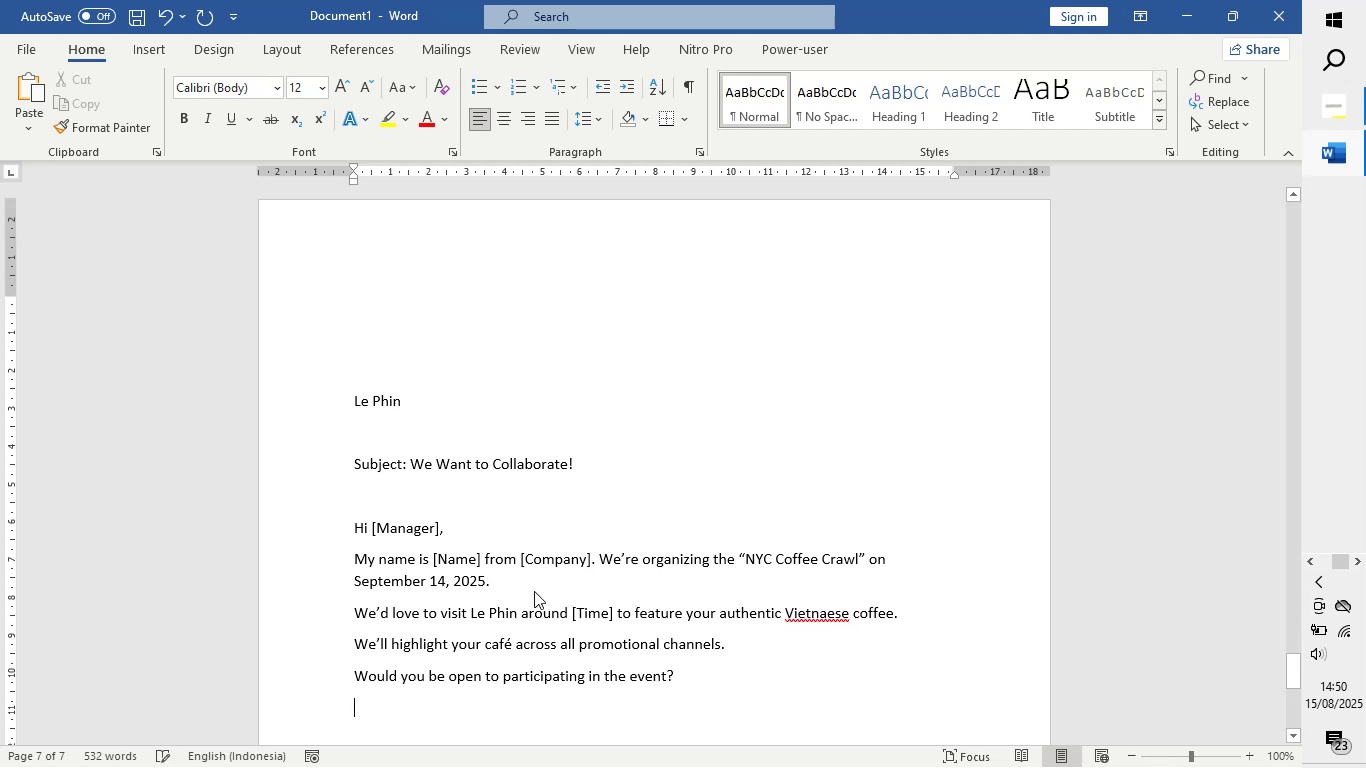 
key(Enter)
 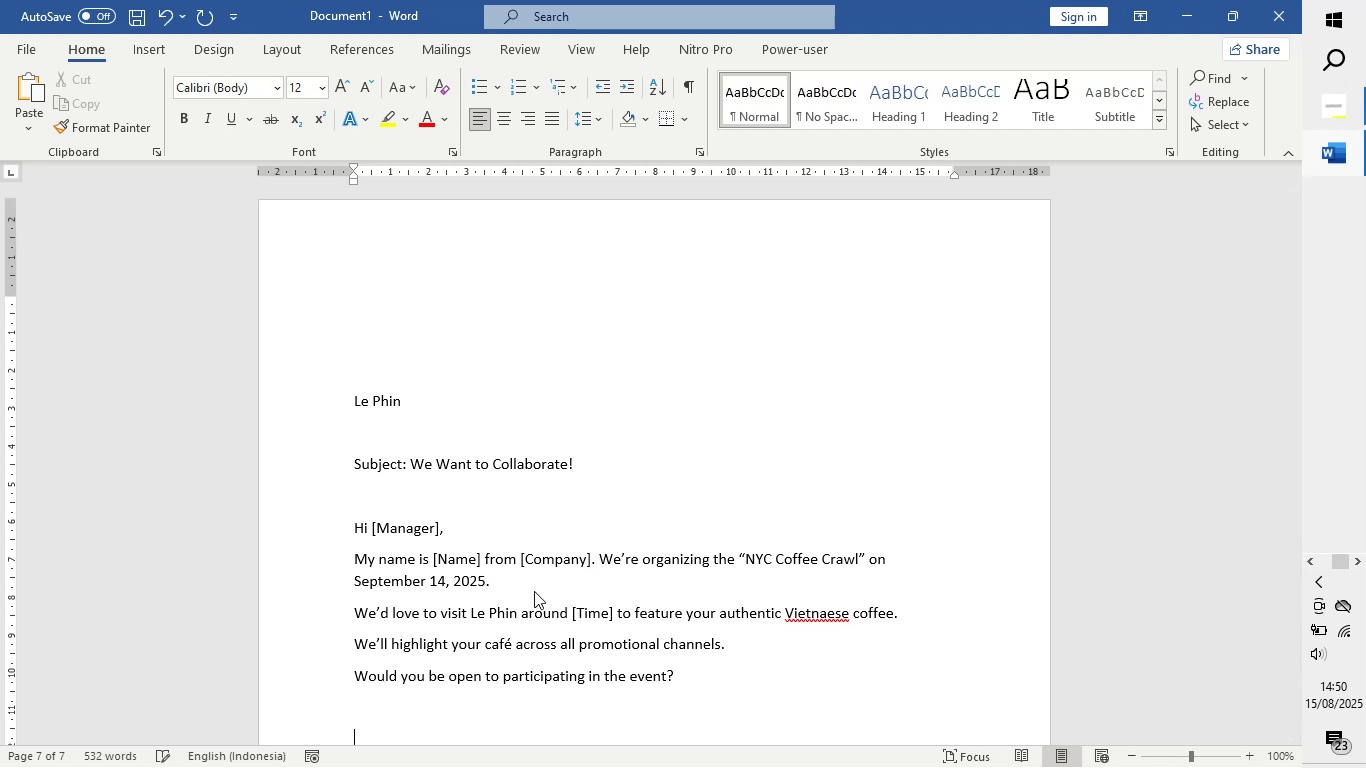 
type(best regards,)
 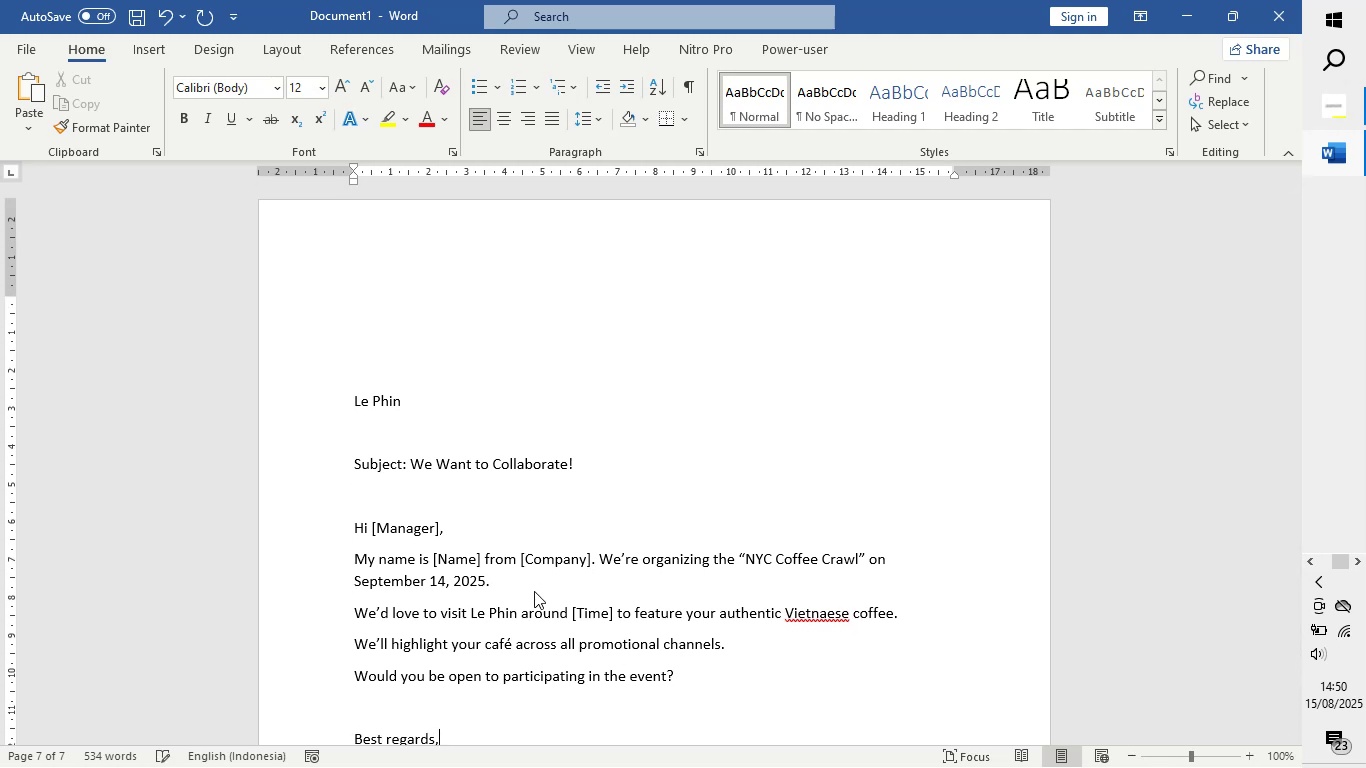 
key(Enter)
 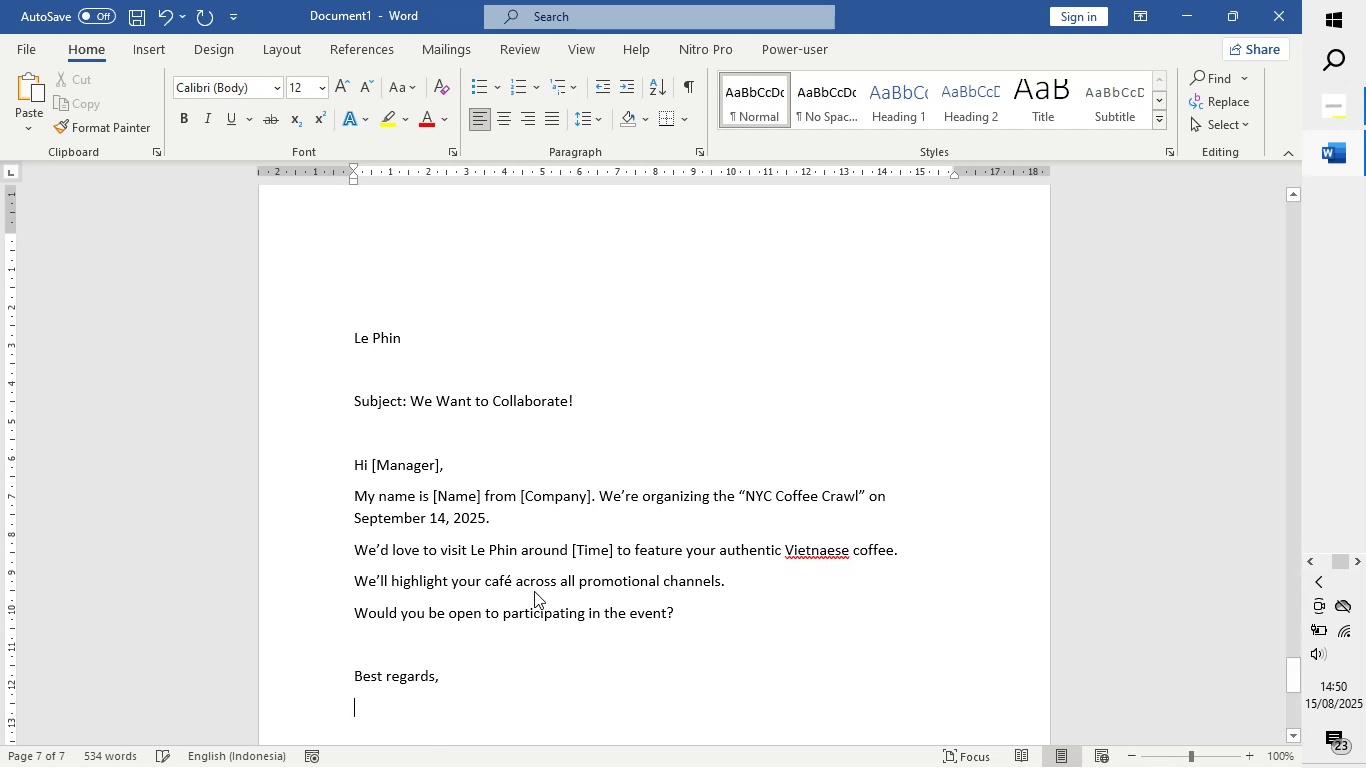 
type([Name])
 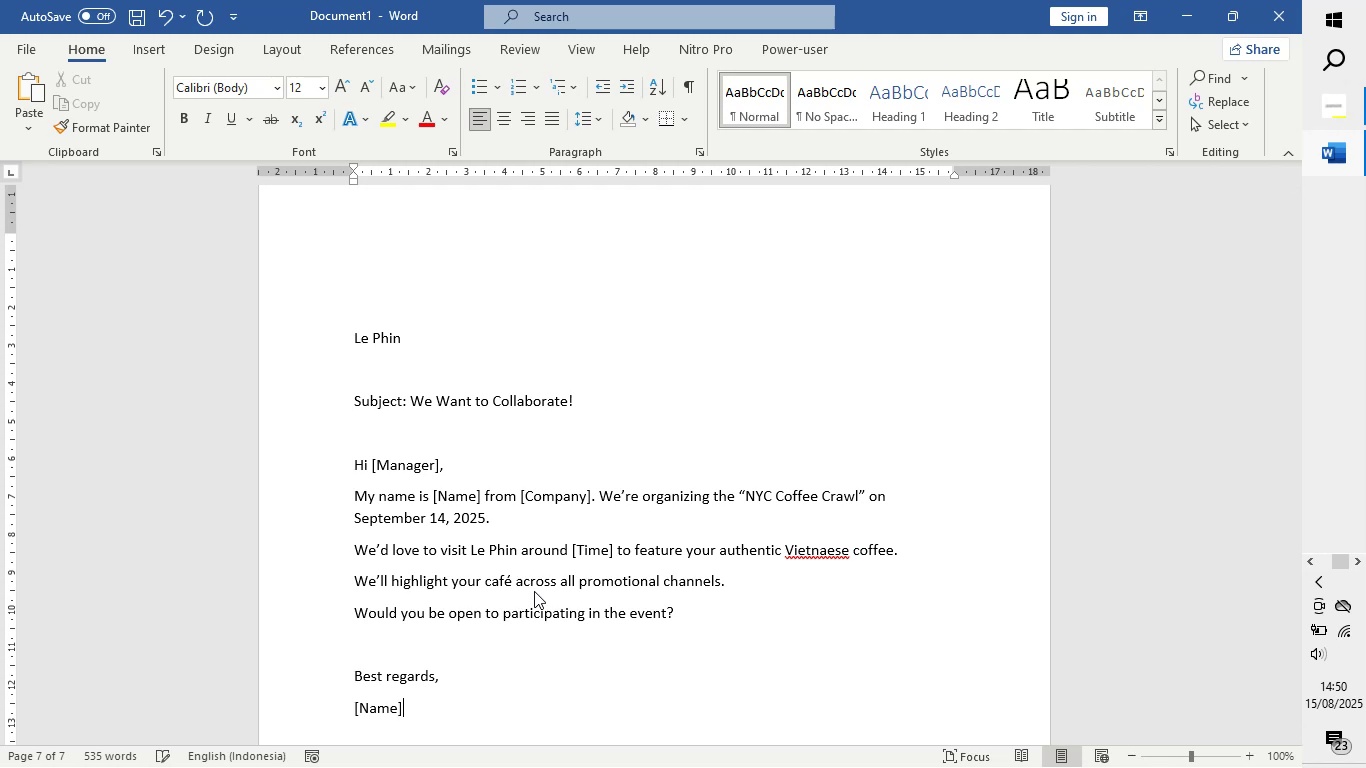 
key(Enter)
 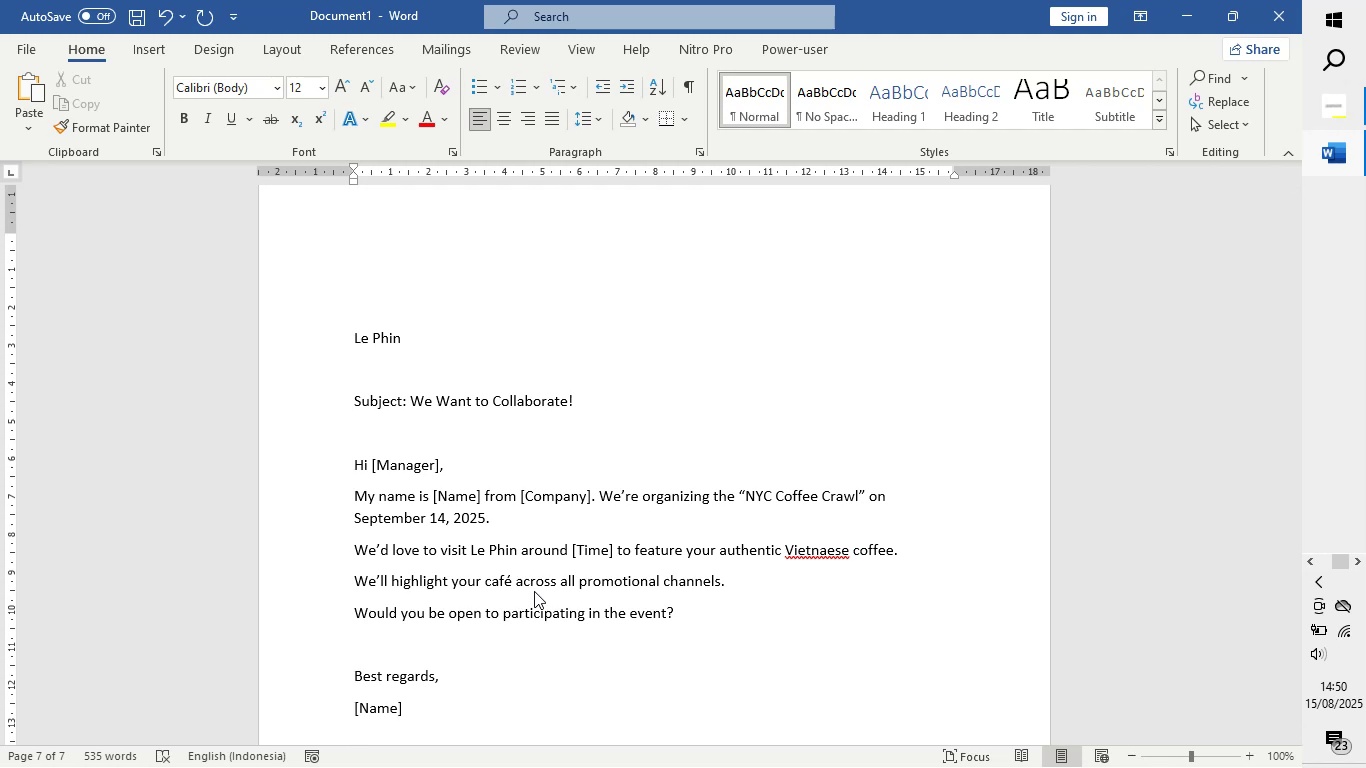 
type([Role])
 